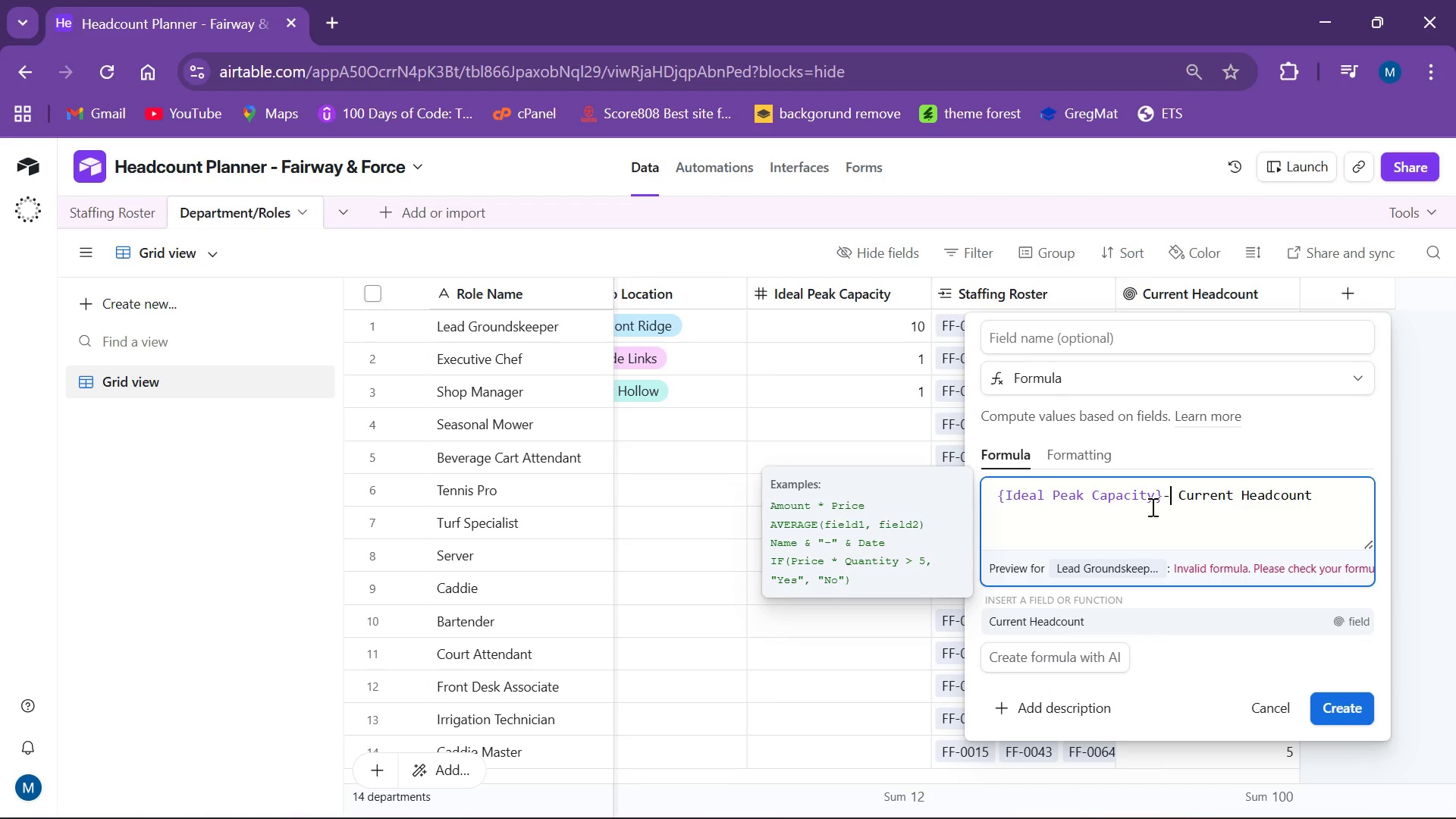 
key(Space)
 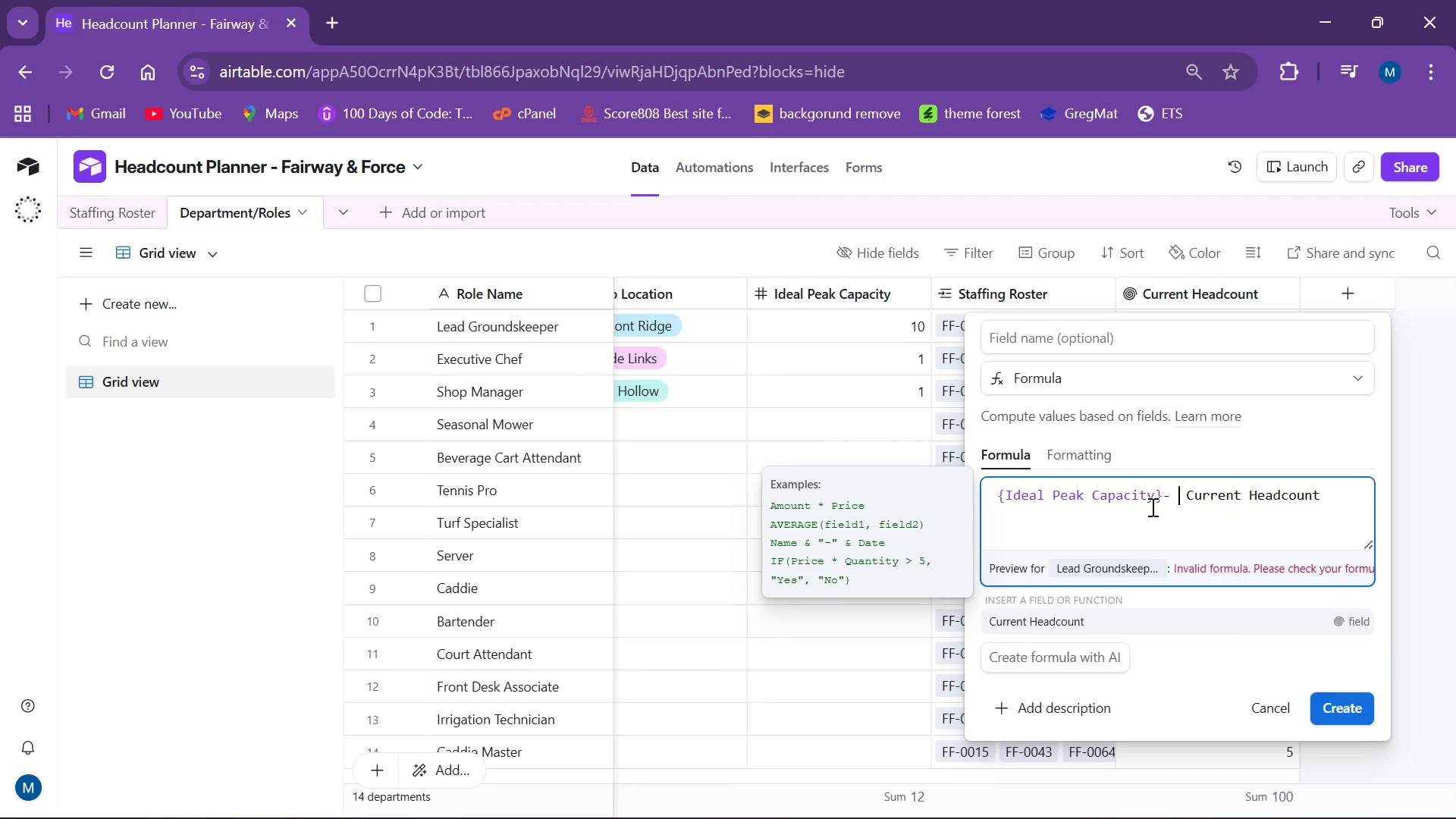 
key(Shift+BracketLeft)
 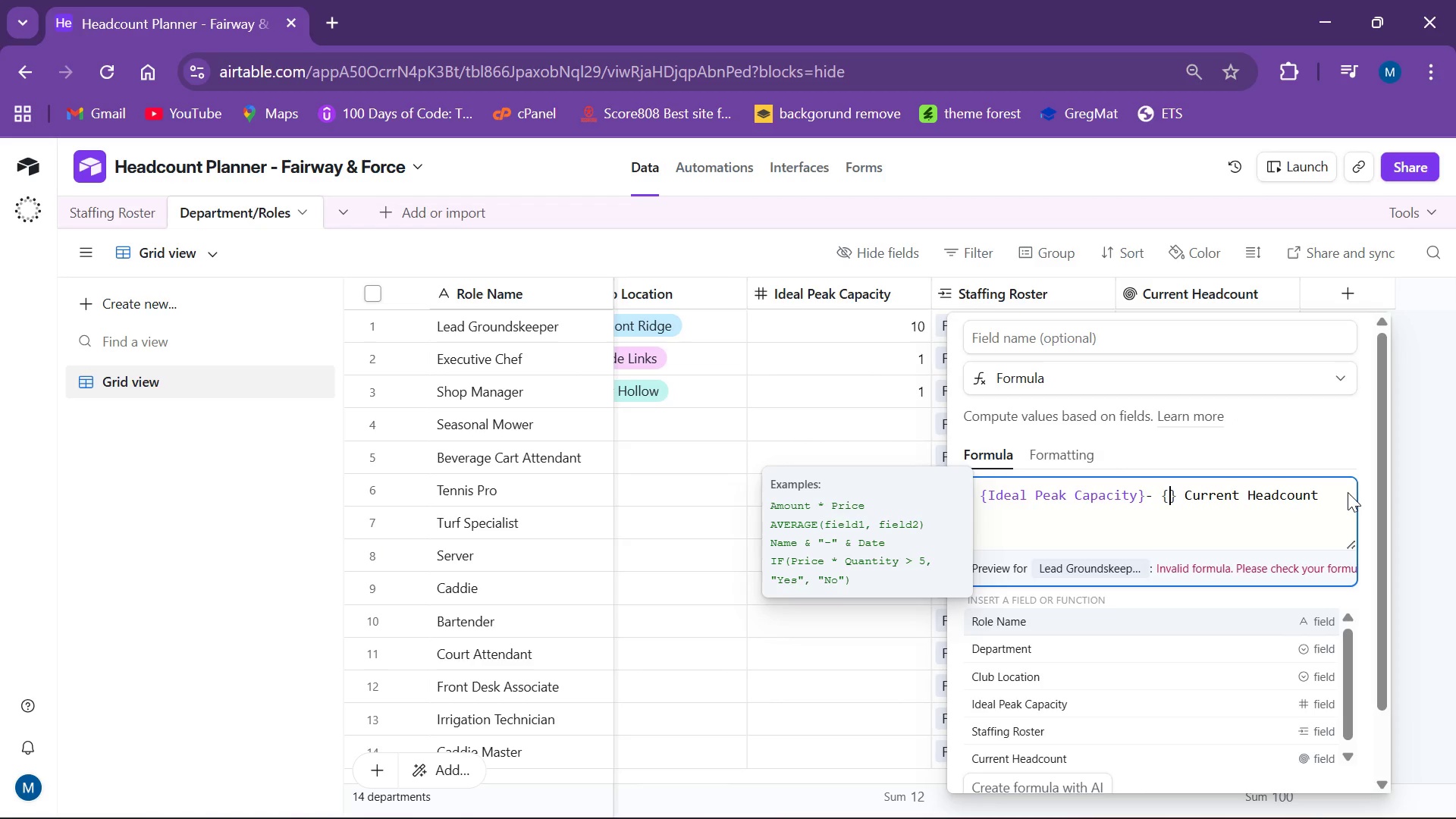 
left_click([1322, 488])
 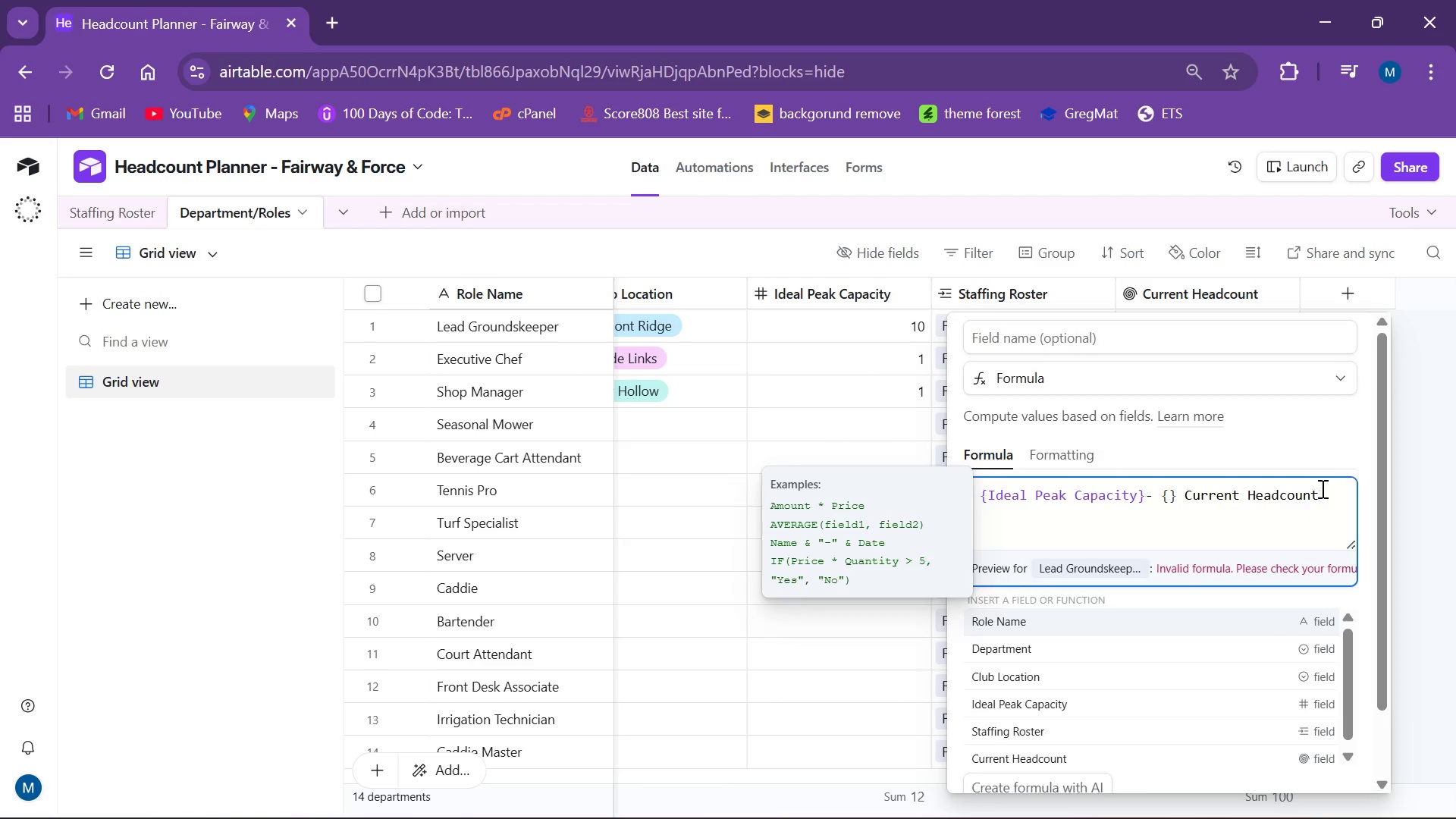 
hold_key(key=Backspace, duration=0.72)
 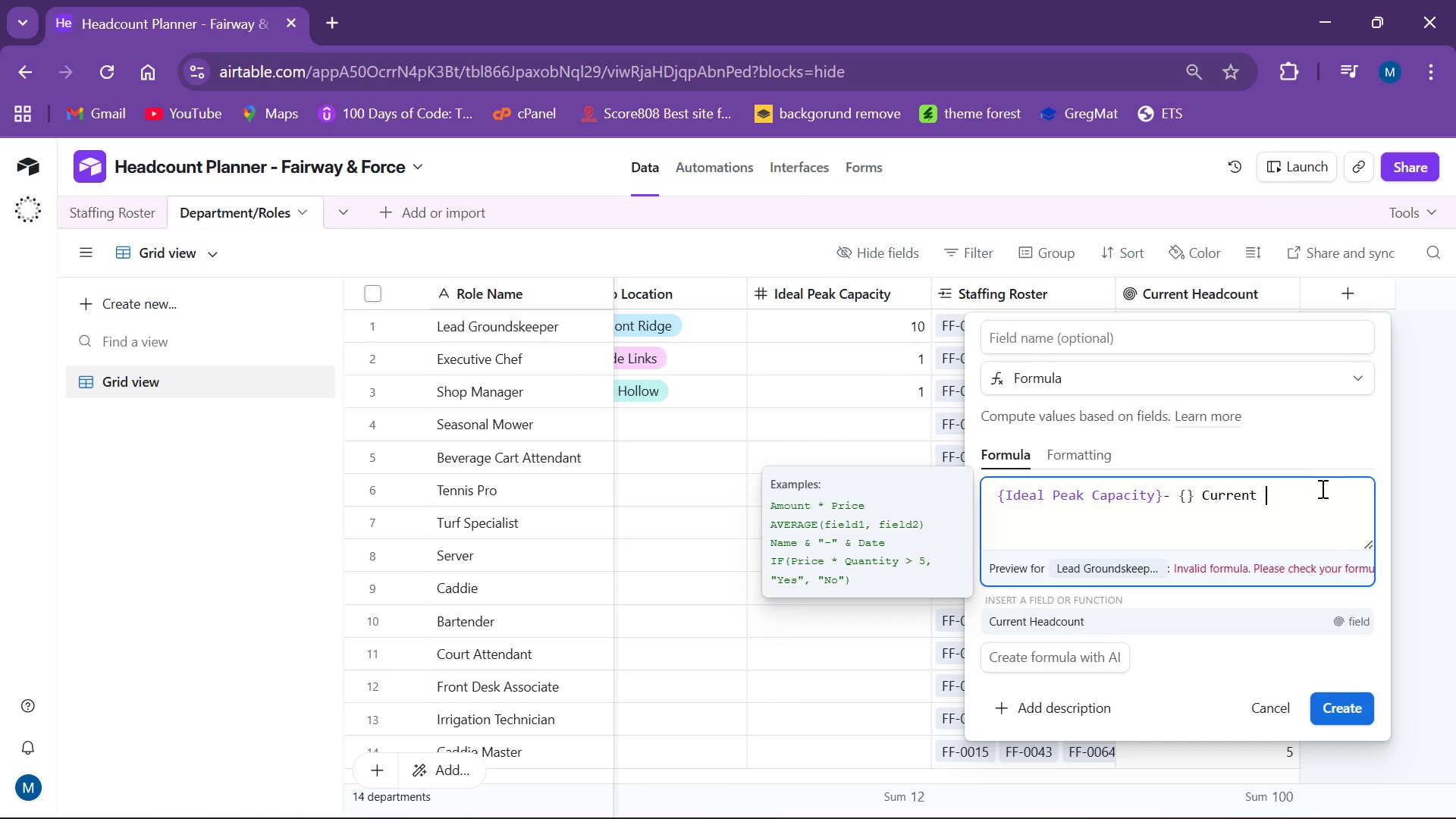 
key(Backspace)
 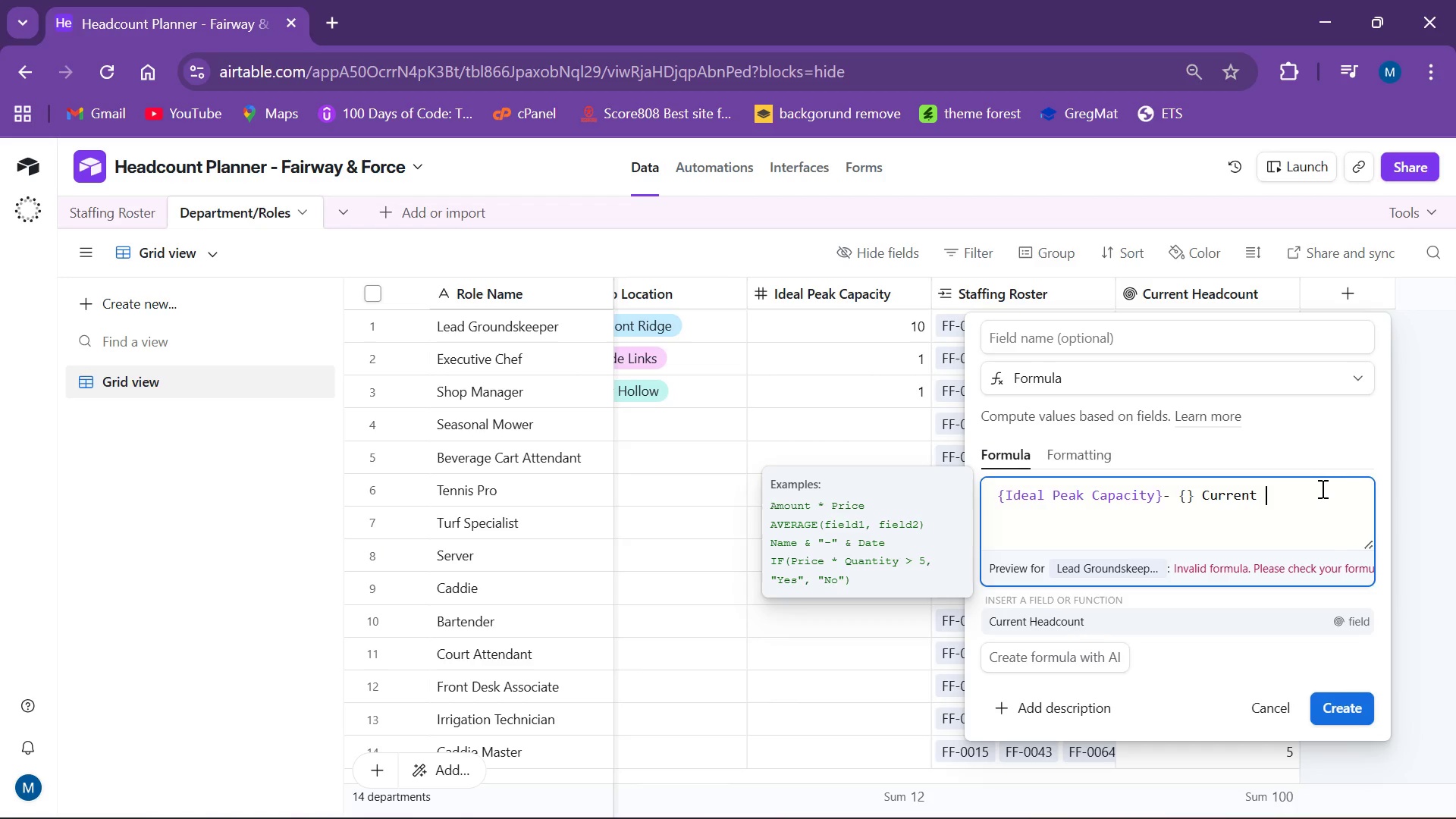 
key(Backspace)
 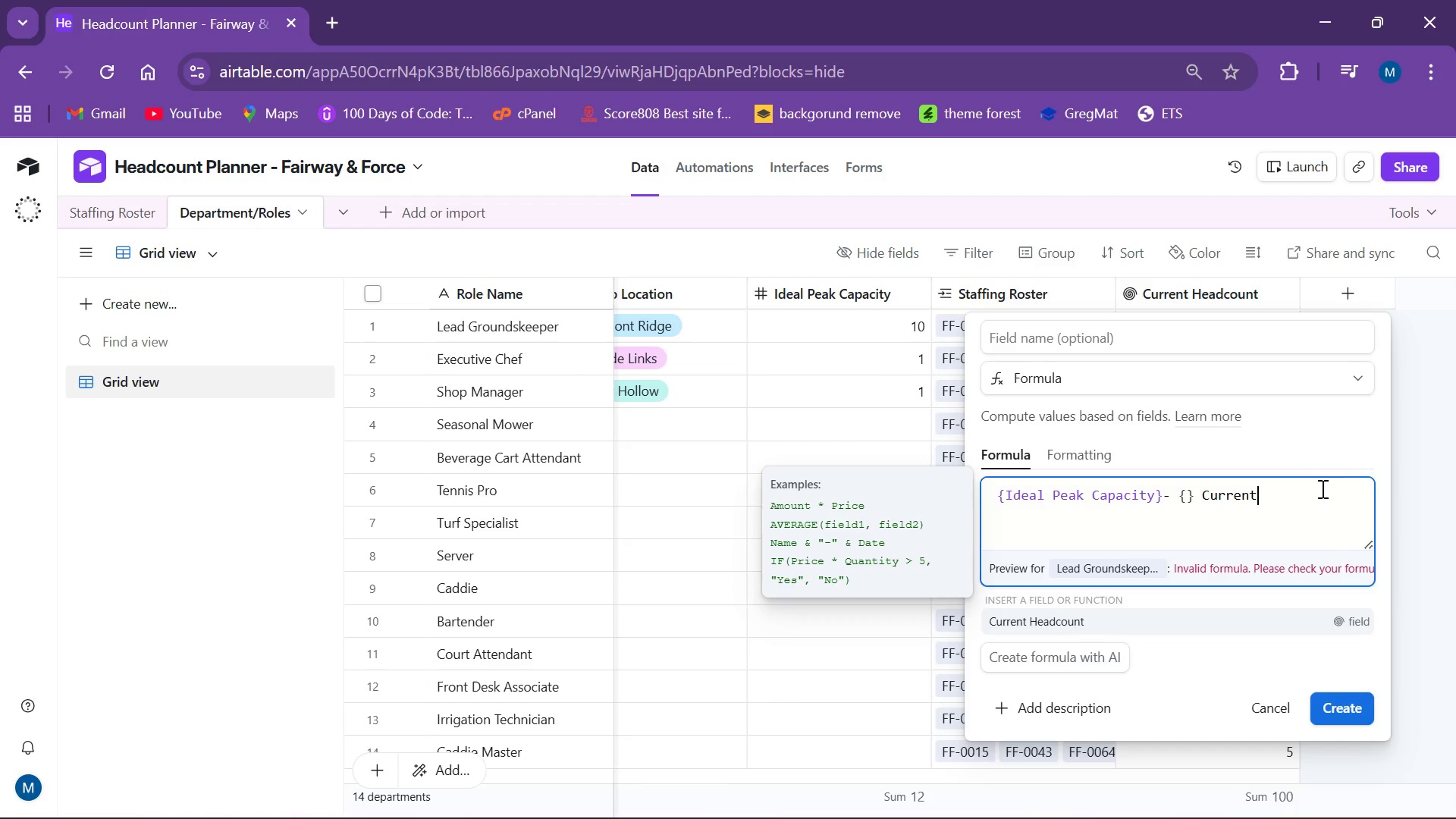 
key(Backspace)
 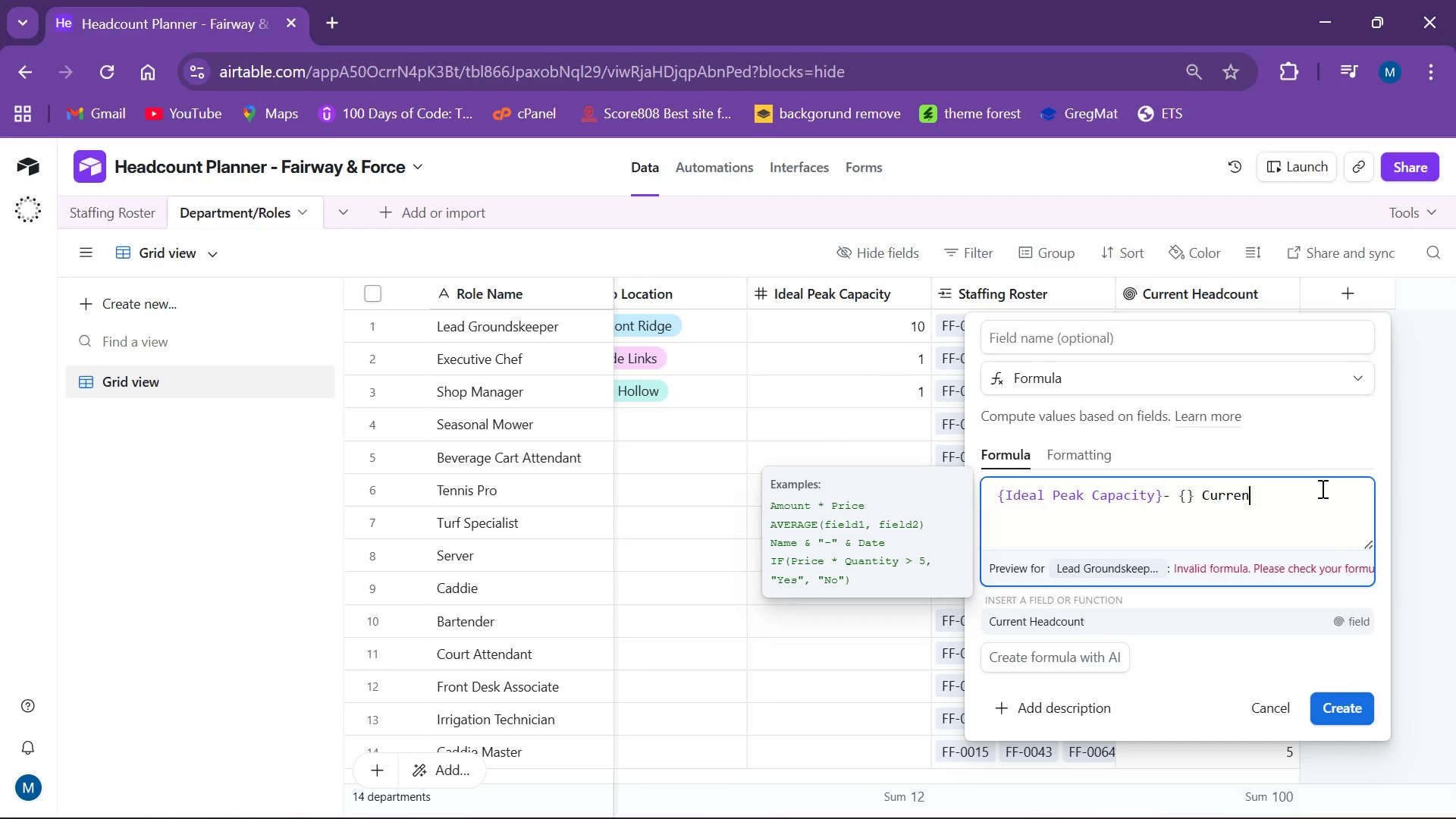 
key(Backspace)
 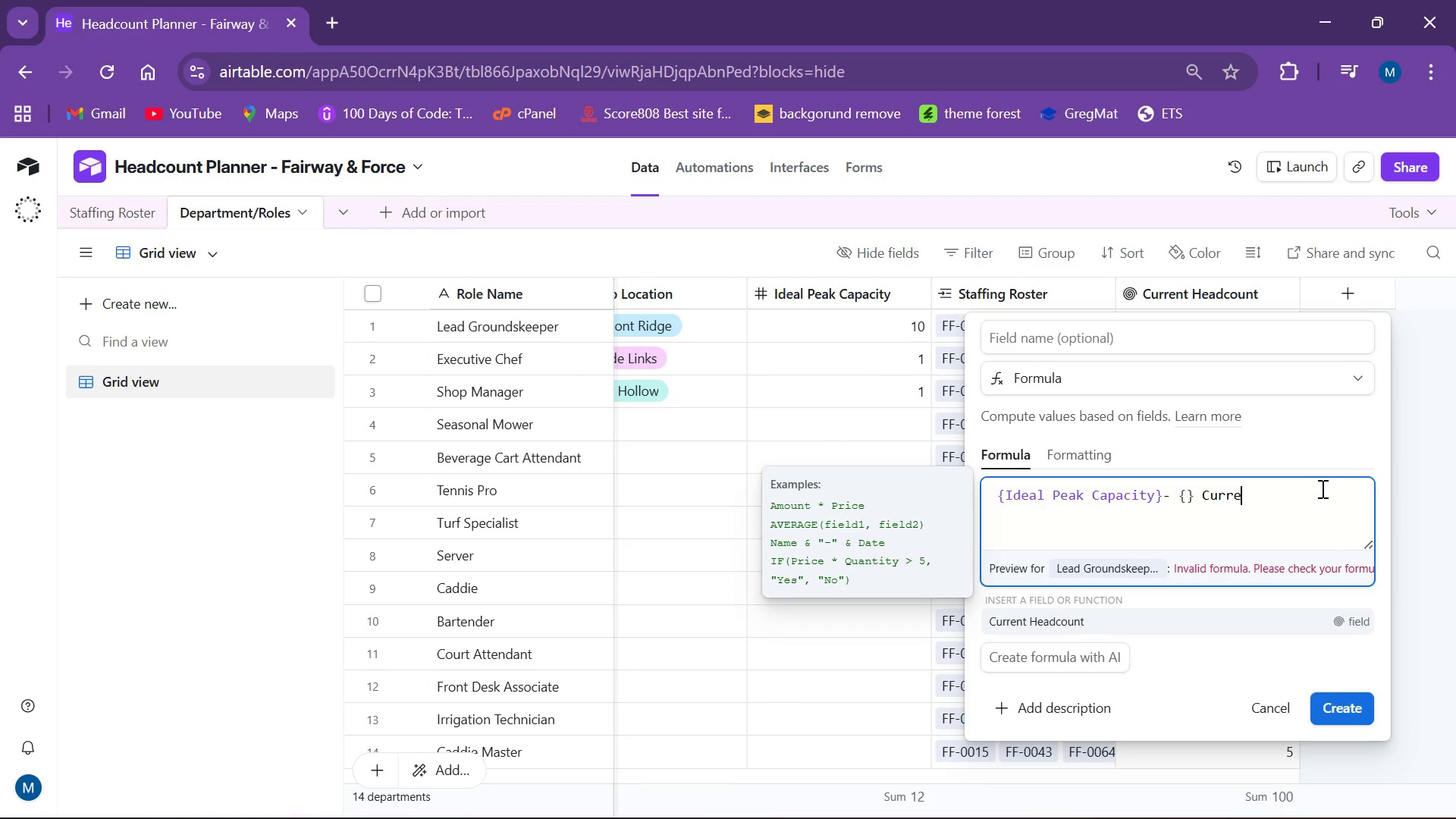 
key(Backspace)
 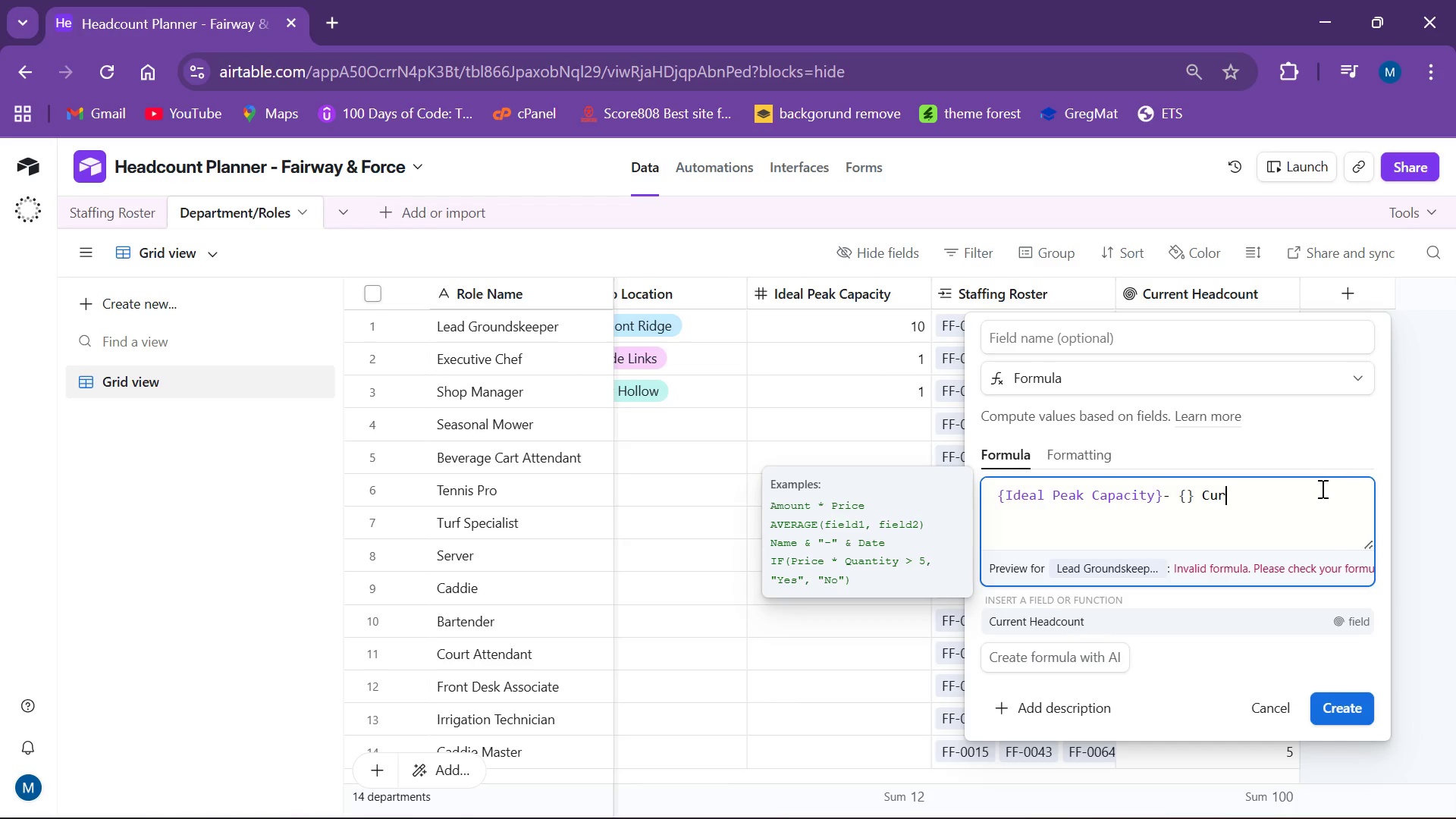 
key(Backspace)
 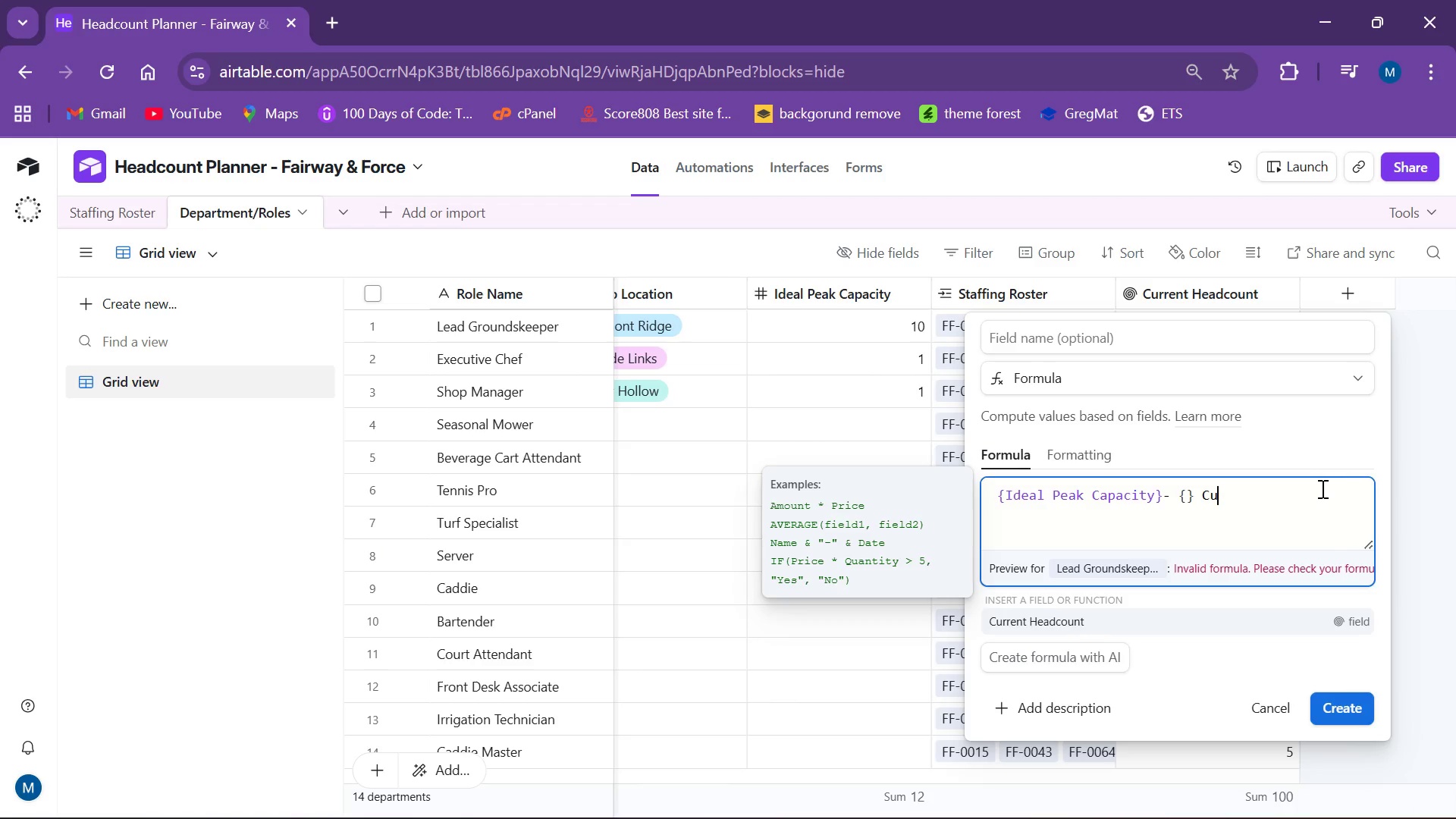 
key(Backspace)
 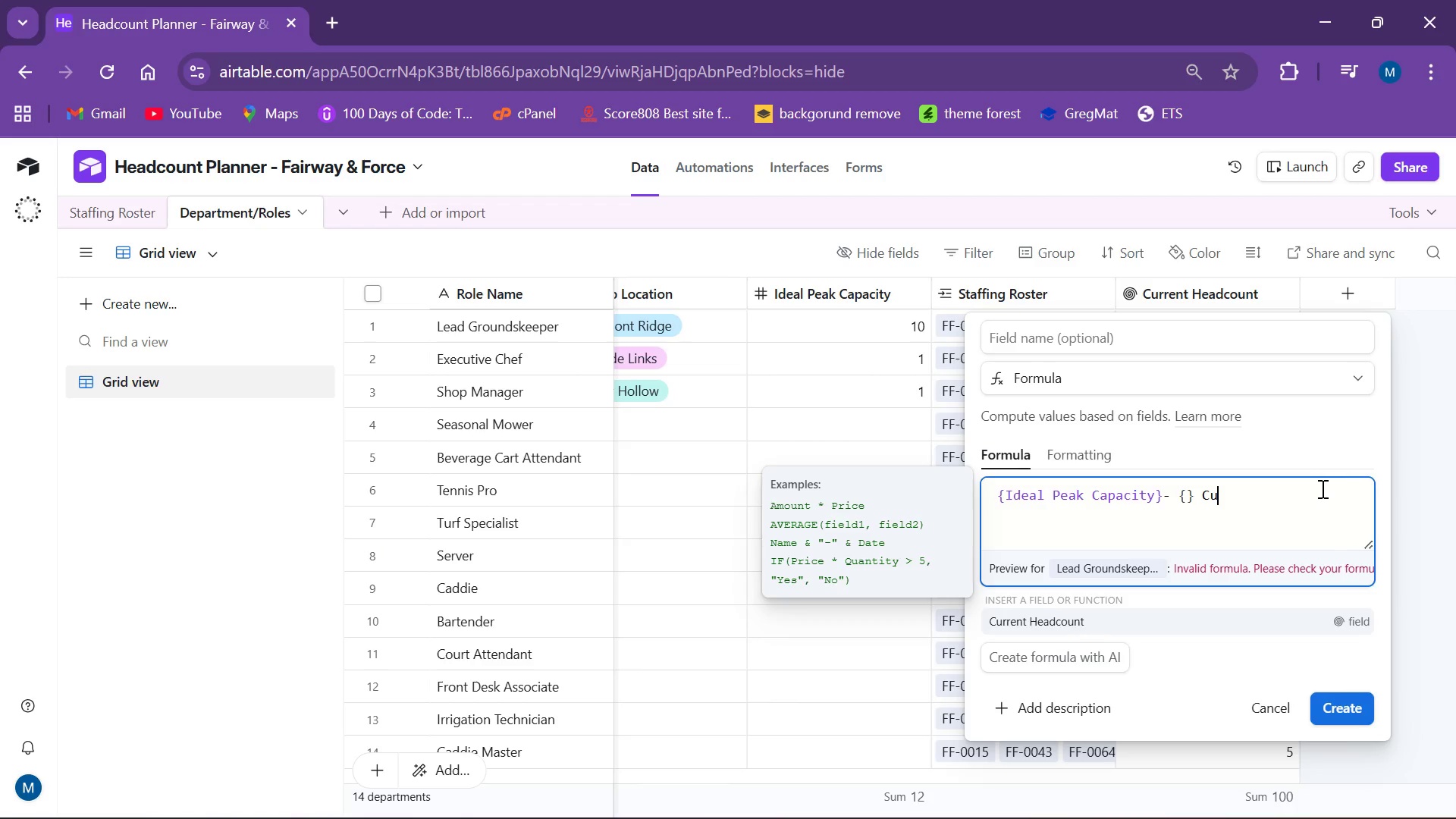 
key(Backspace)
 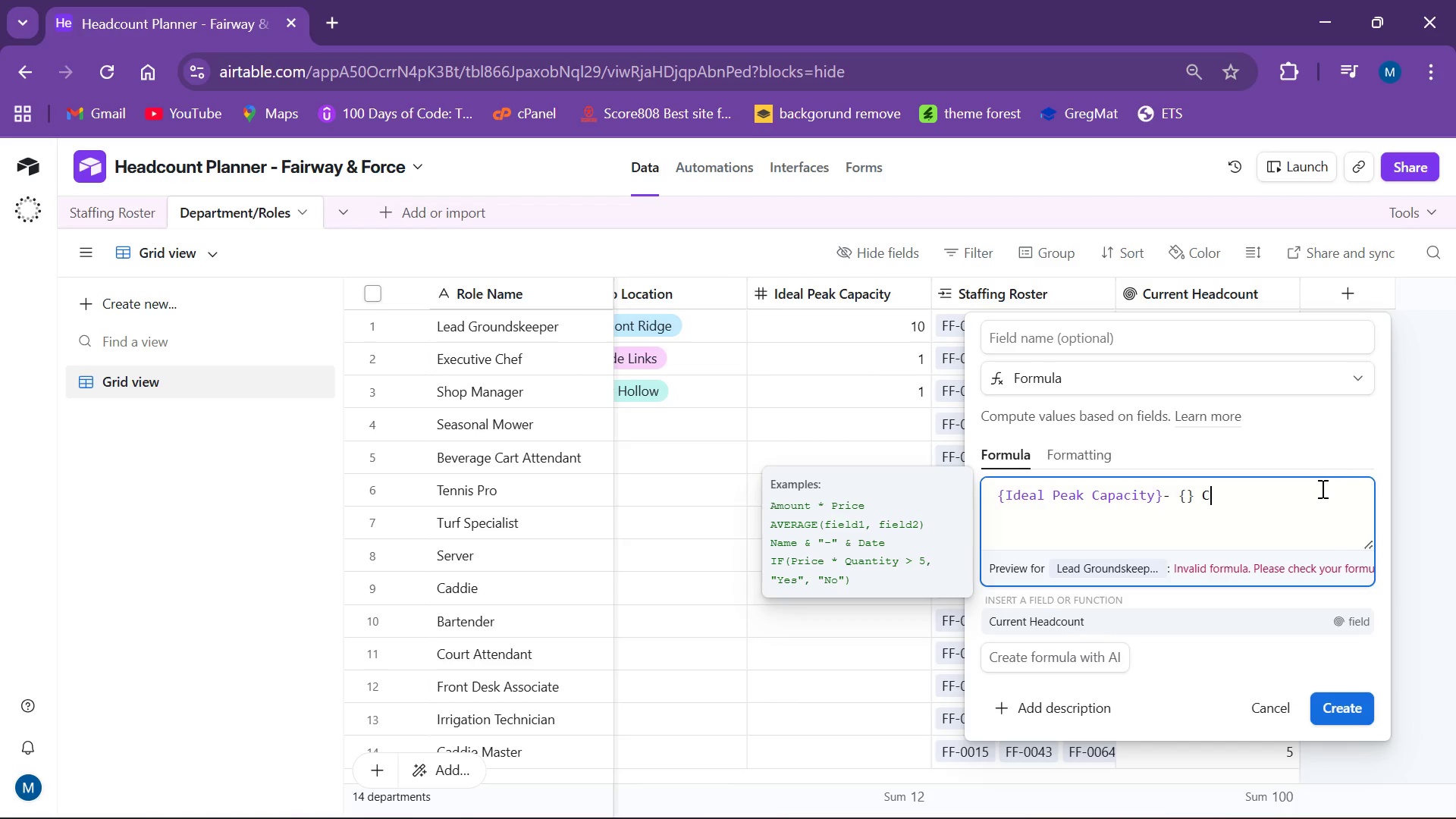 
key(Backspace)
 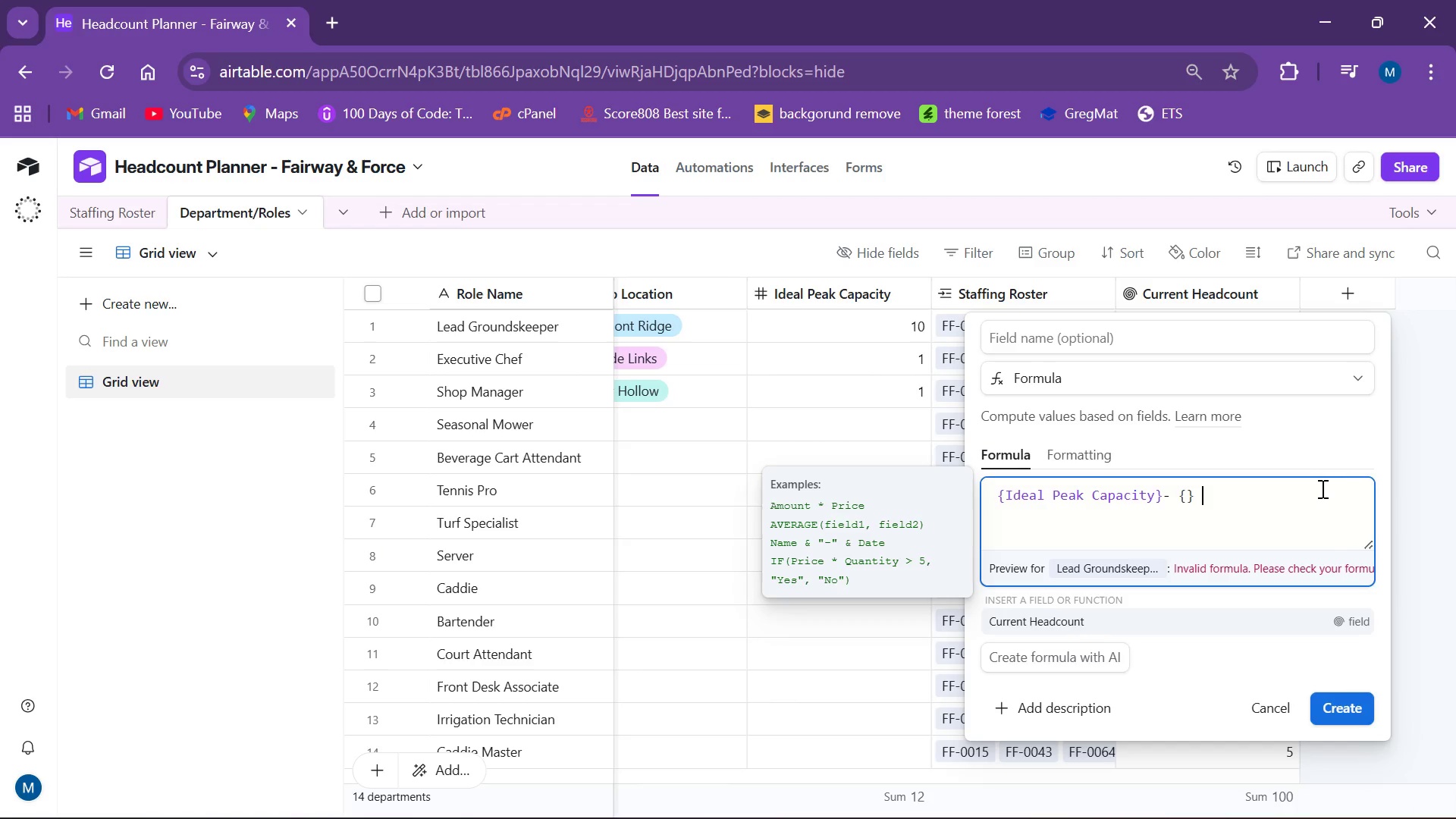 
key(Backspace)
 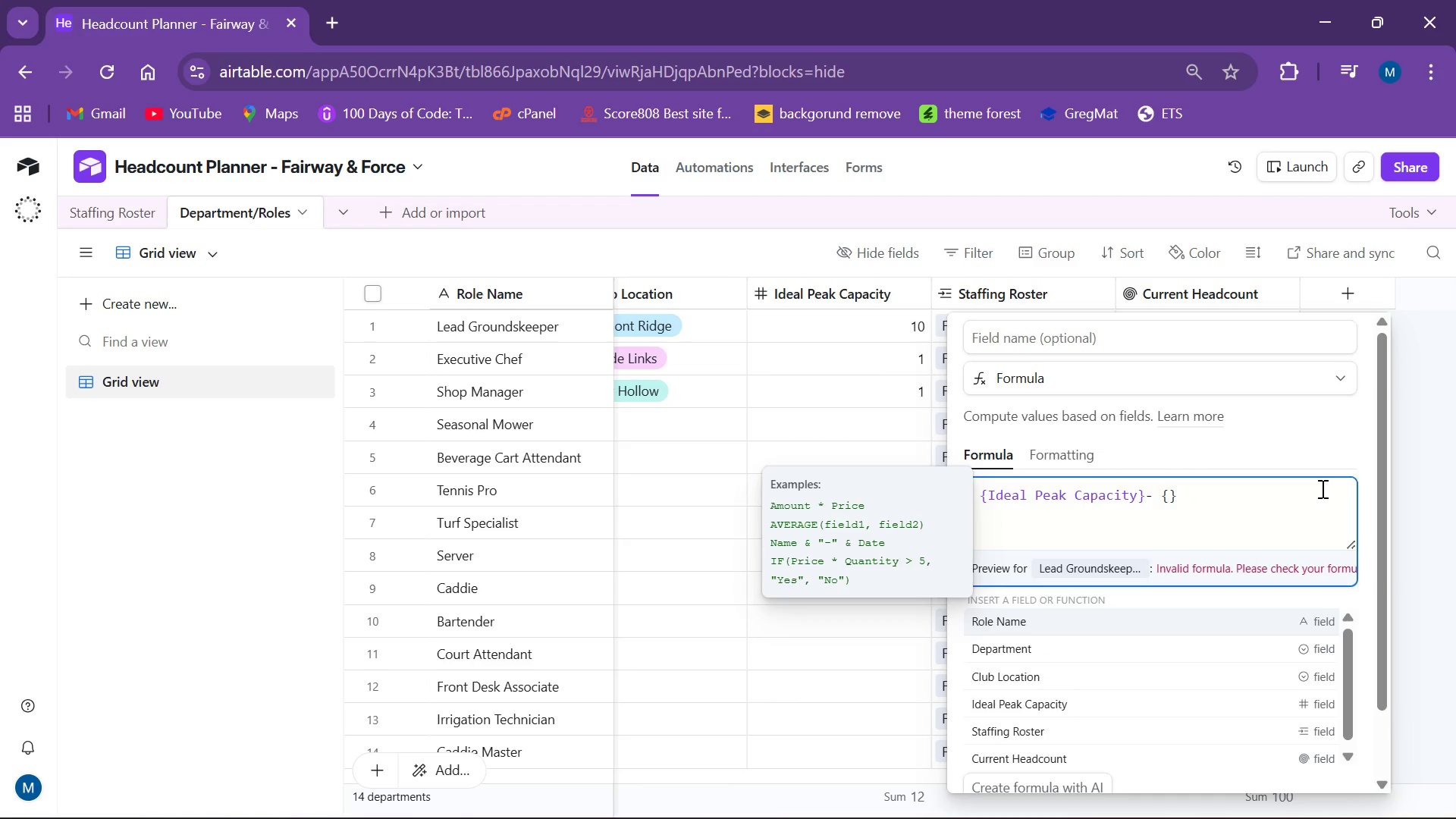 
key(ArrowLeft)
 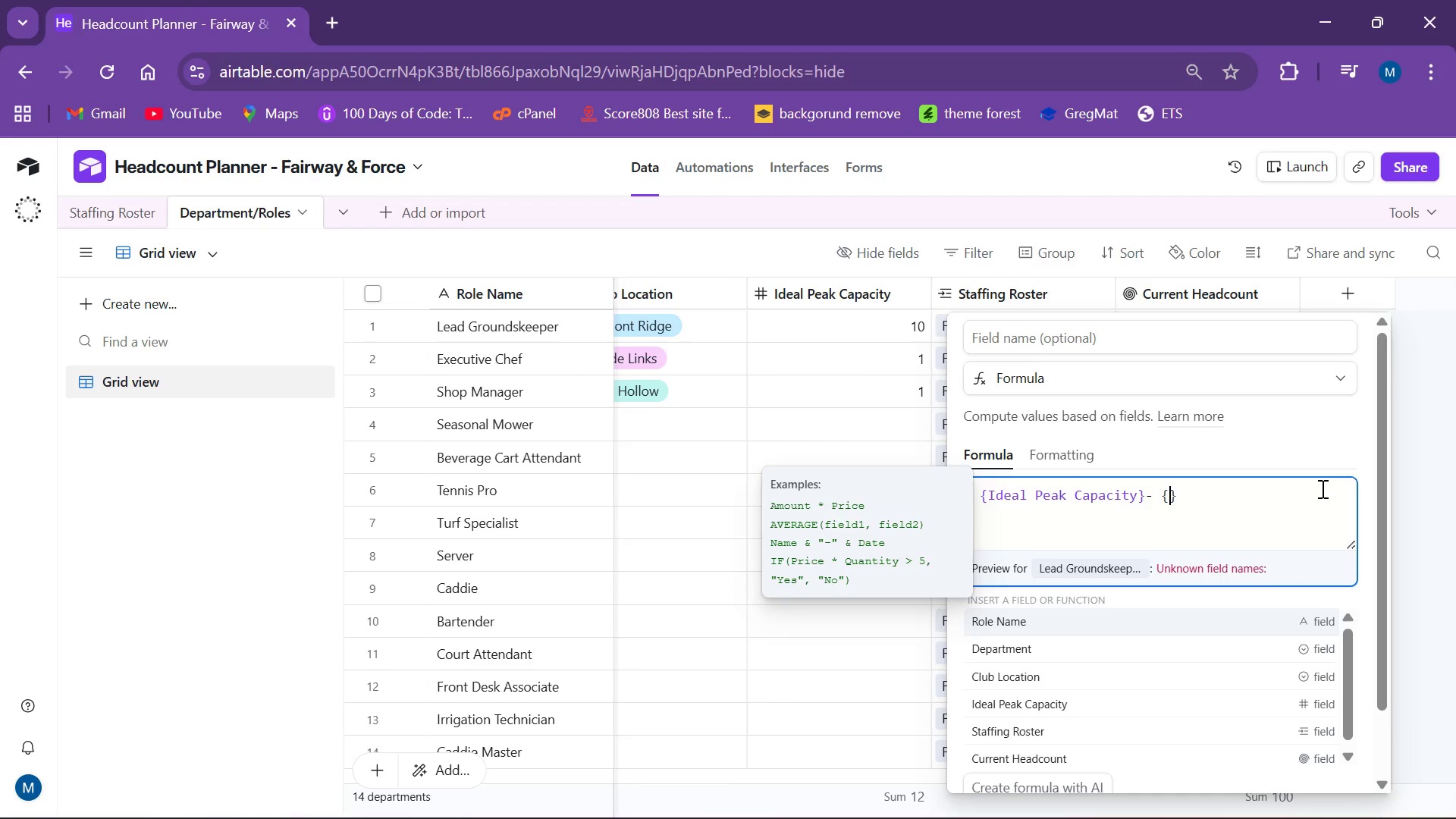 
type(c)
key(Backspace)
type(Curre)
key(Backspace)
key(Backspace)
type(ret)
key(Backspace)
type(nt Hea)
 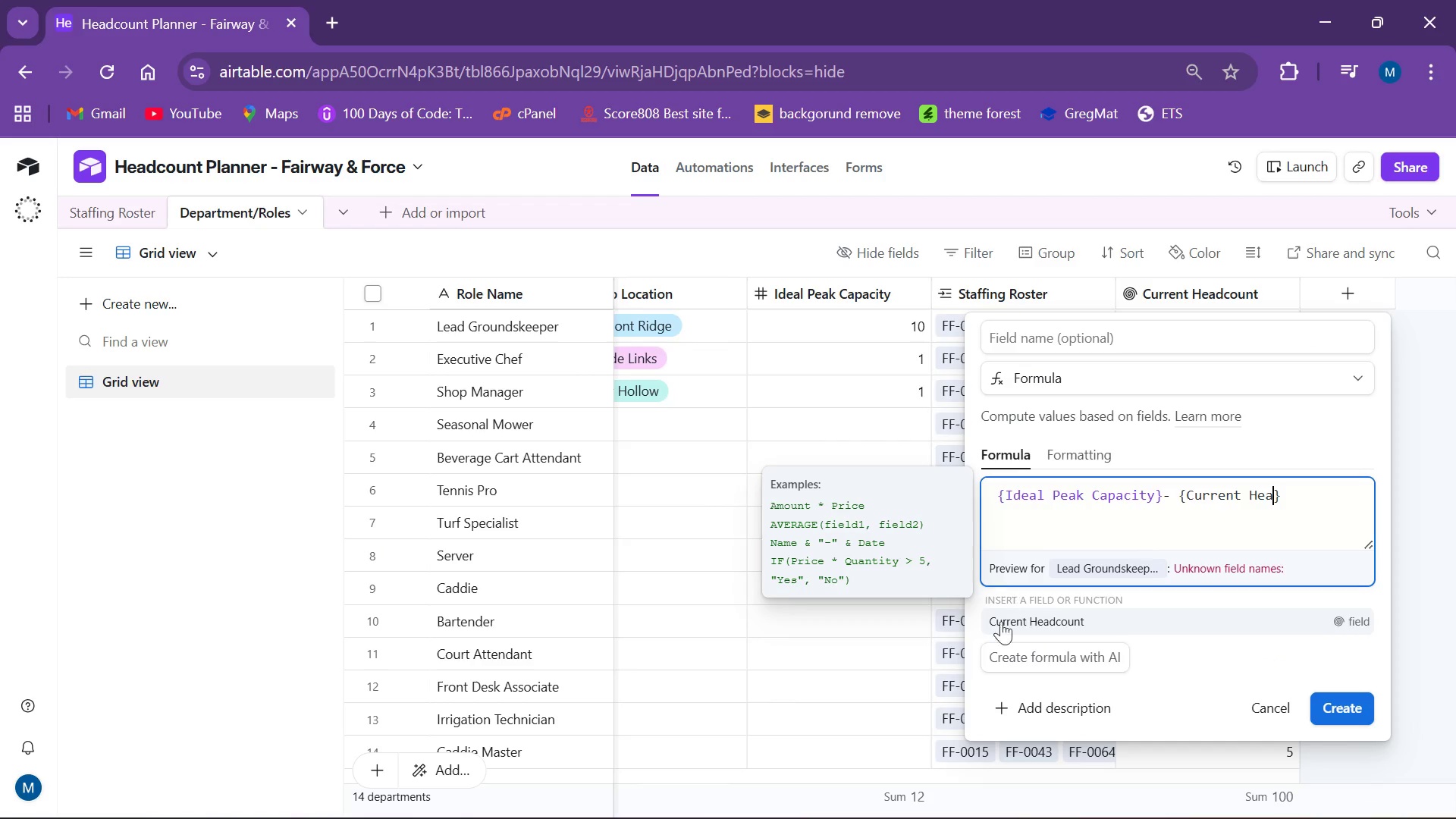 
left_click([1024, 611])
 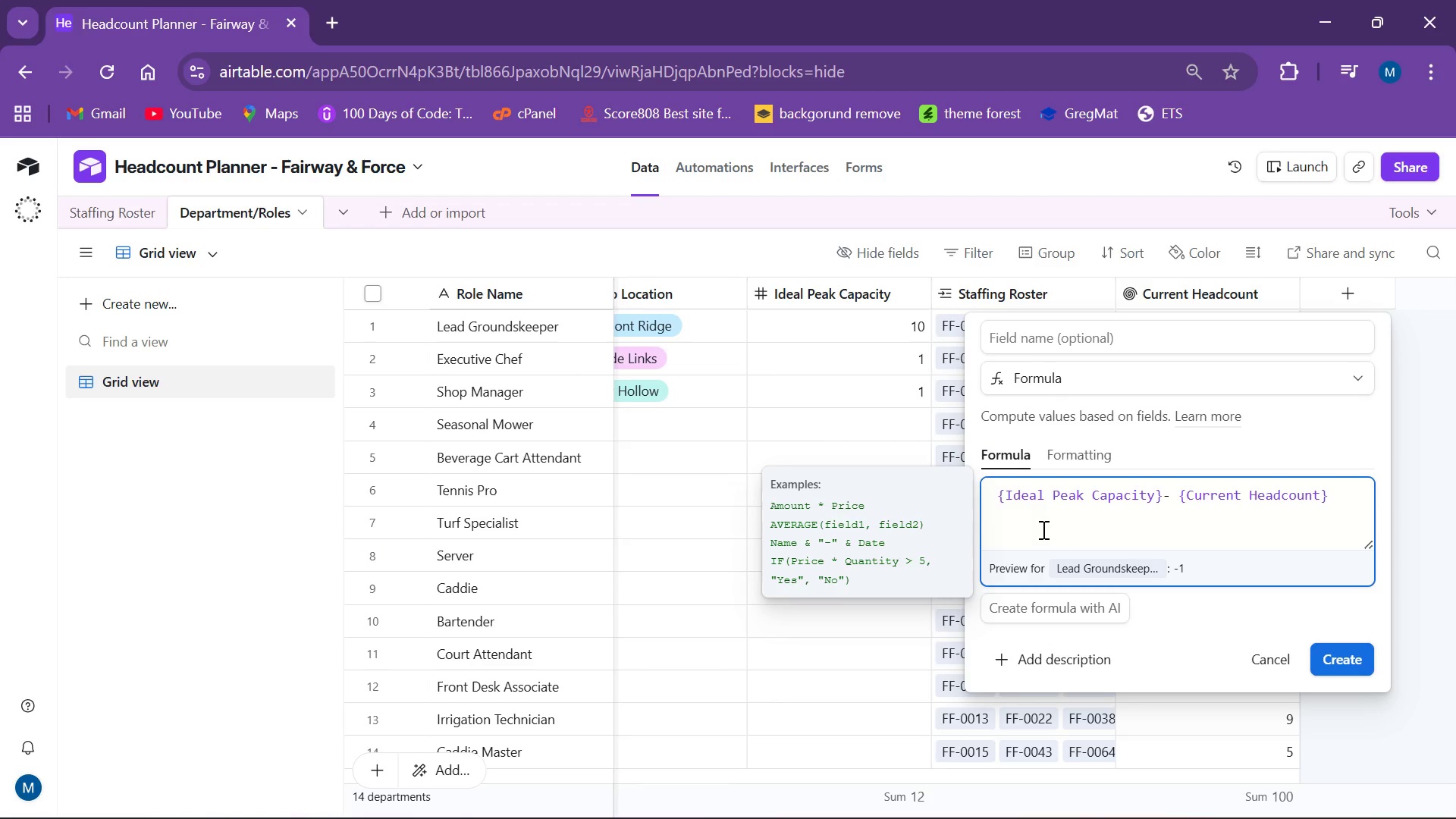 
wait(30.36)
 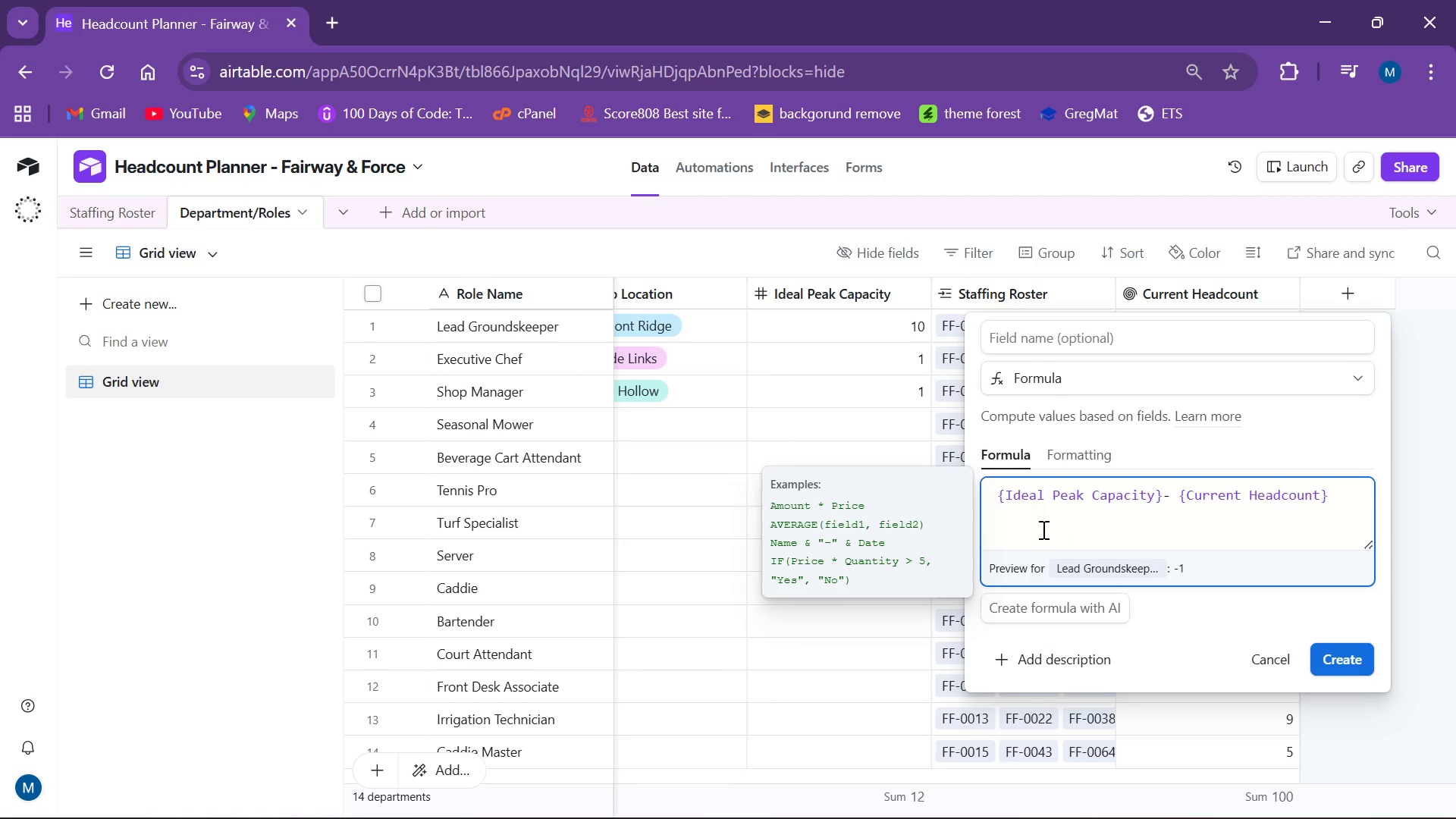 
left_click([1334, 657])
 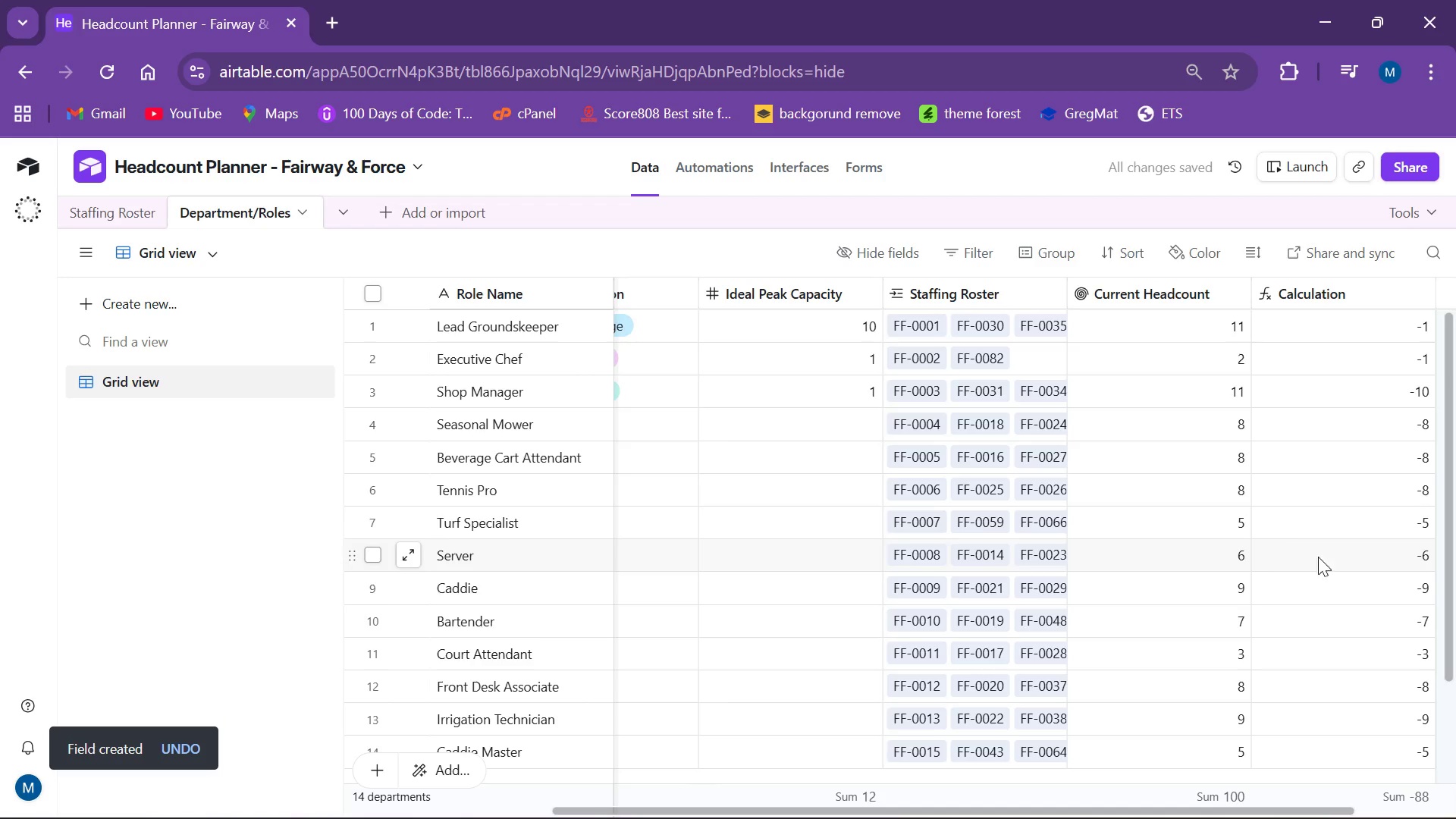 
wait(5.81)
 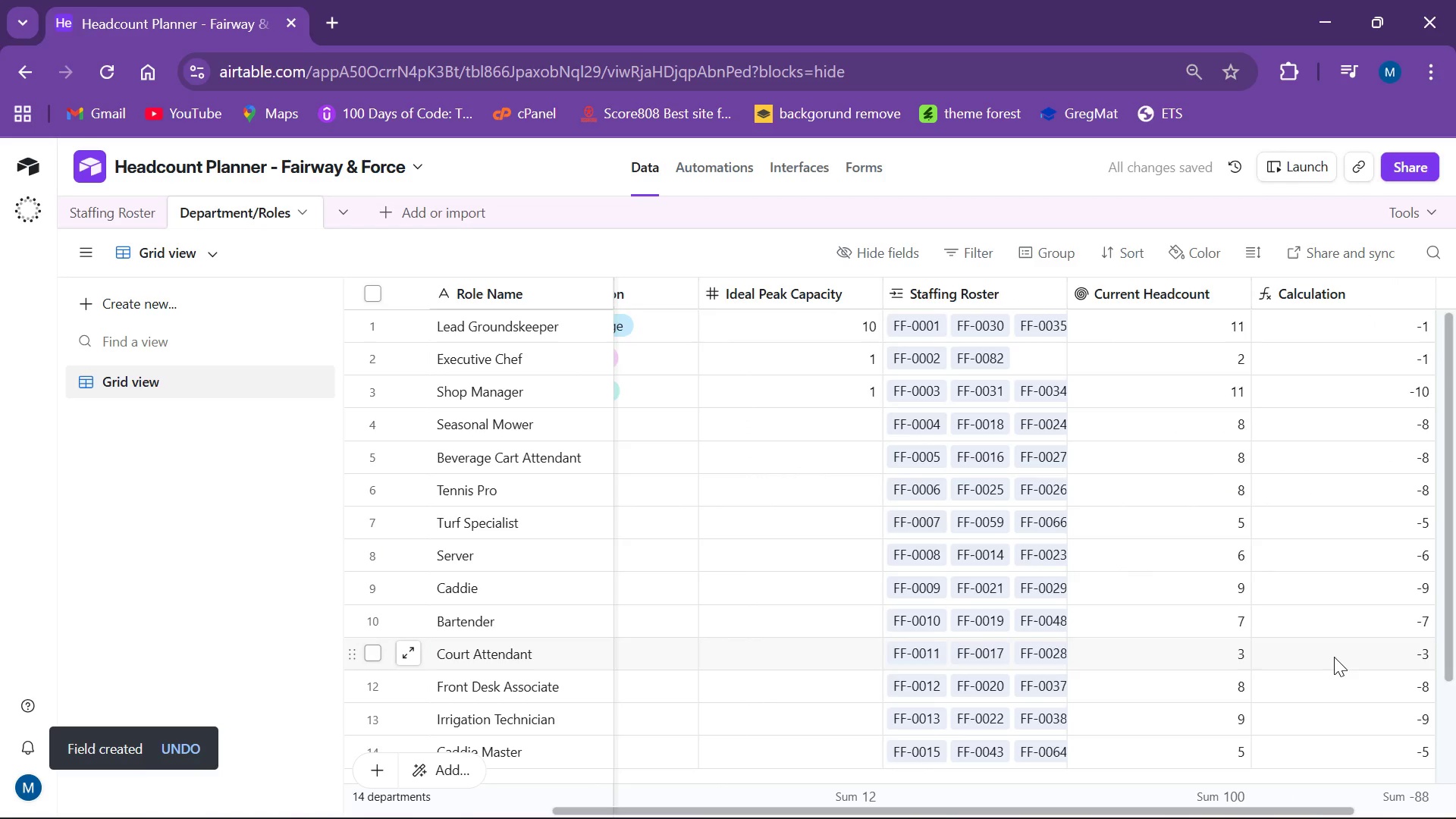 
scroll: coordinate [1120, 590], scroll_direction: down, amount: 1.0
 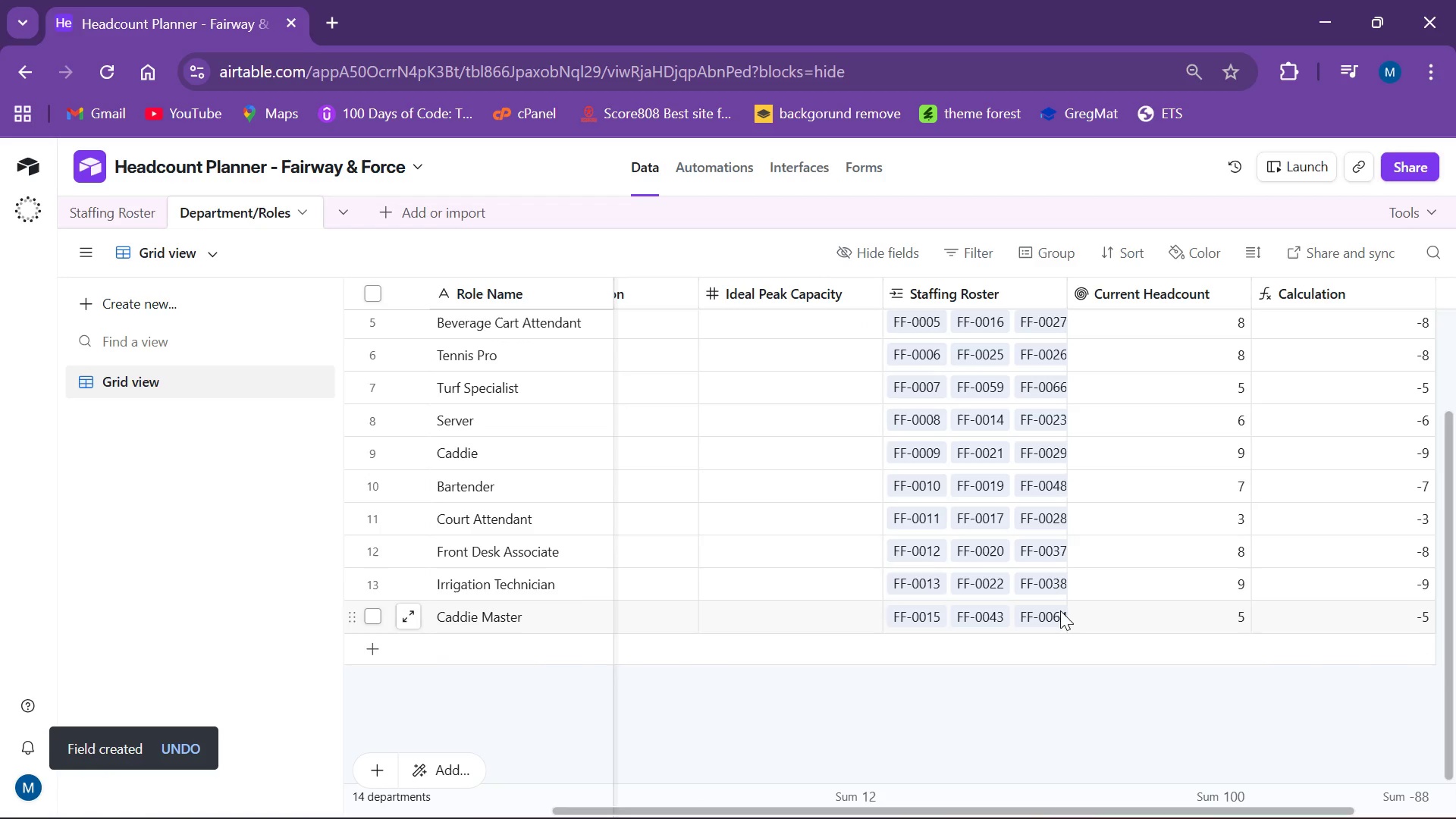 
scroll: coordinate [1052, 623], scroll_direction: up, amount: 6.0
 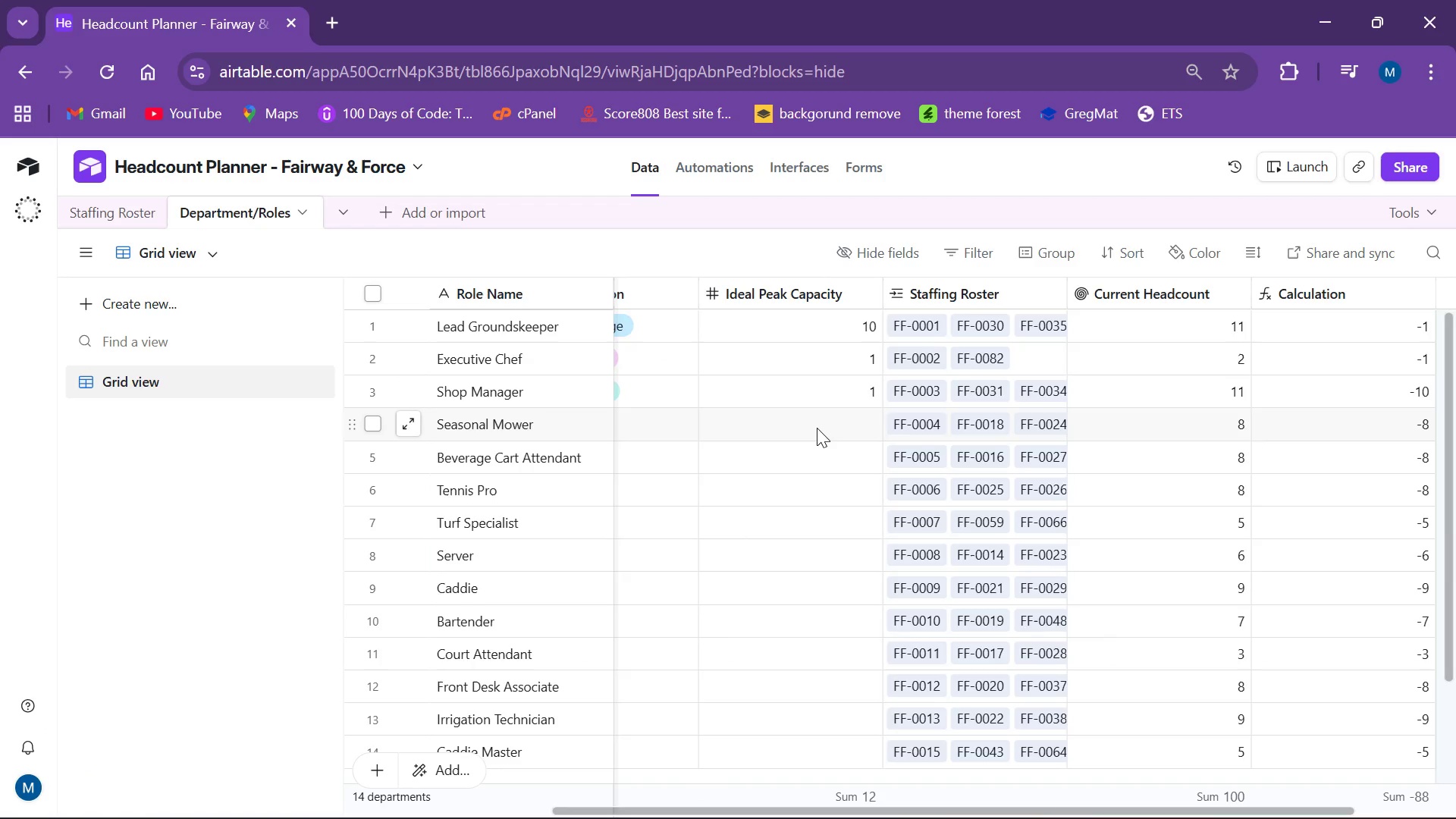 
wait(9.34)
 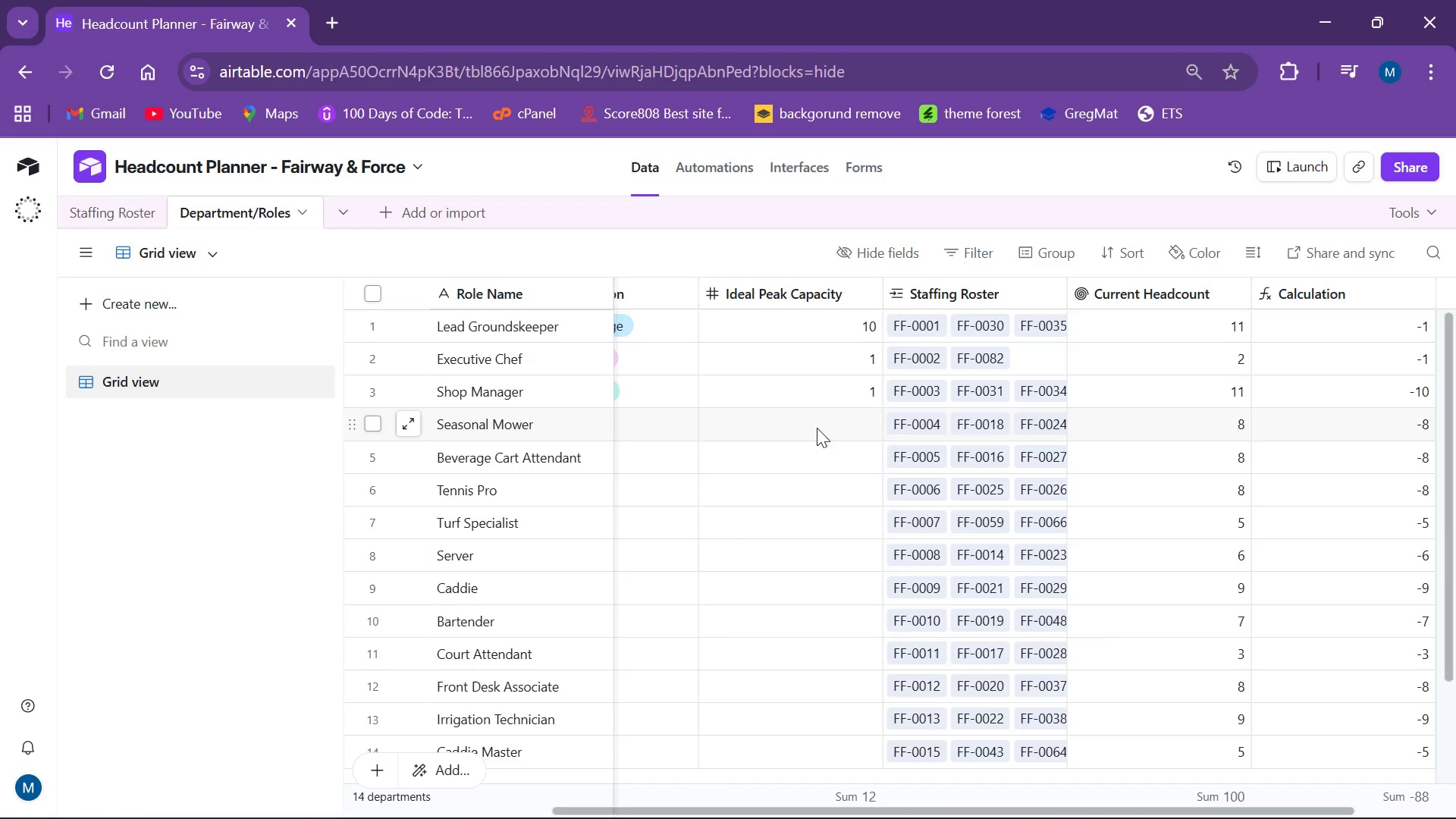 
left_click_drag(start_coordinate=[1003, 808], to_coordinate=[679, 818])
 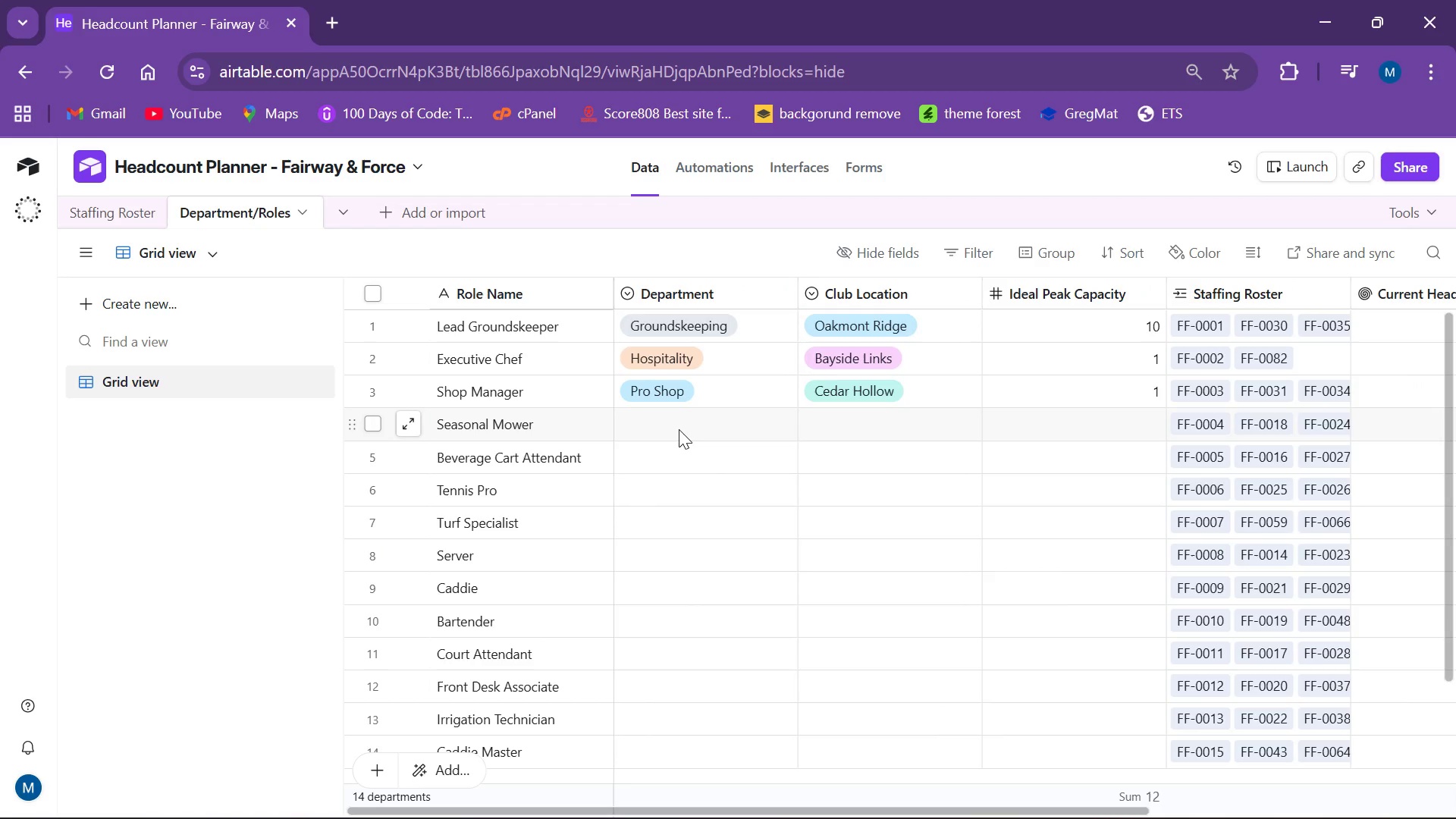 
wait(8.53)
 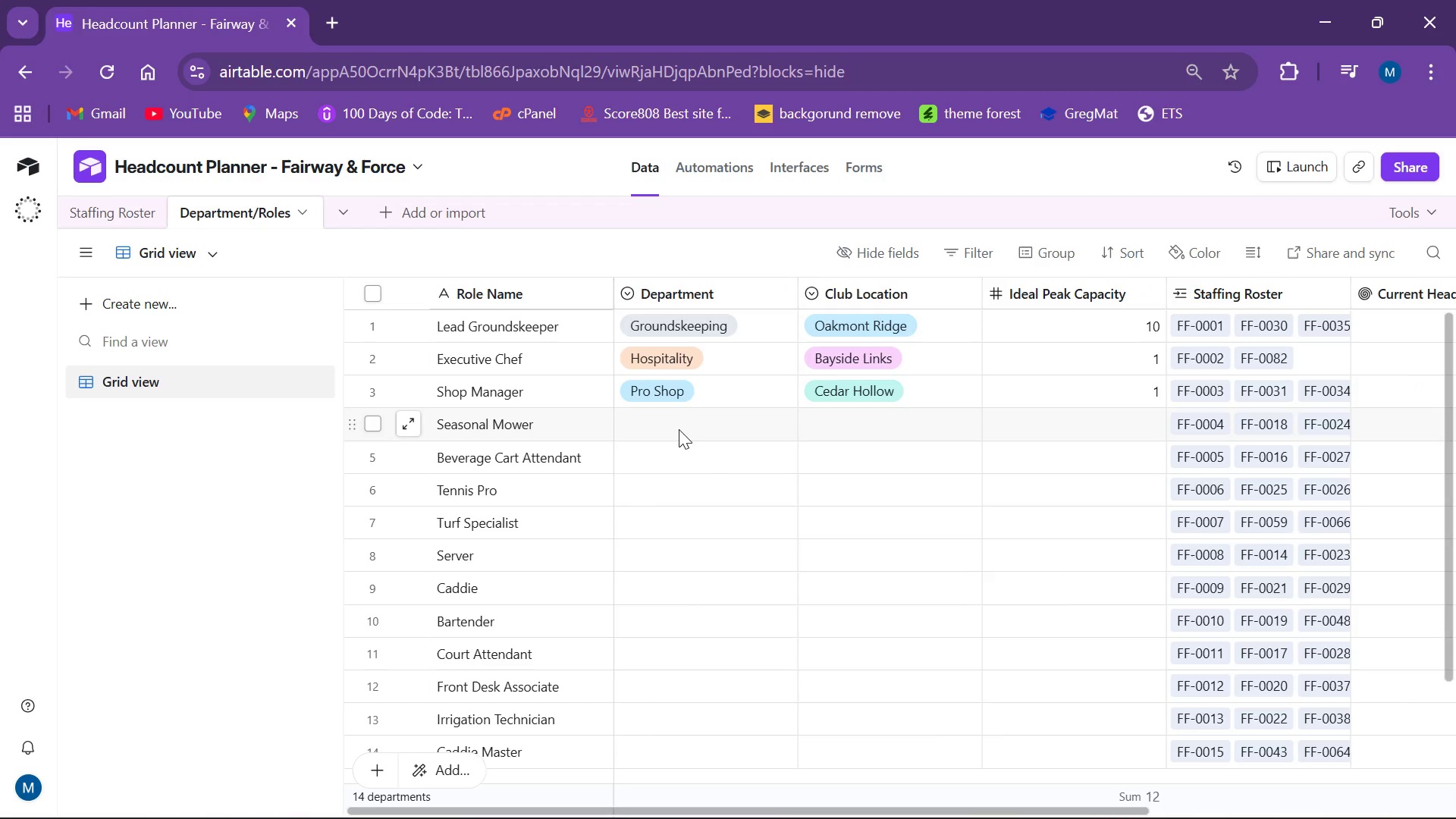 
left_click([111, 206])
 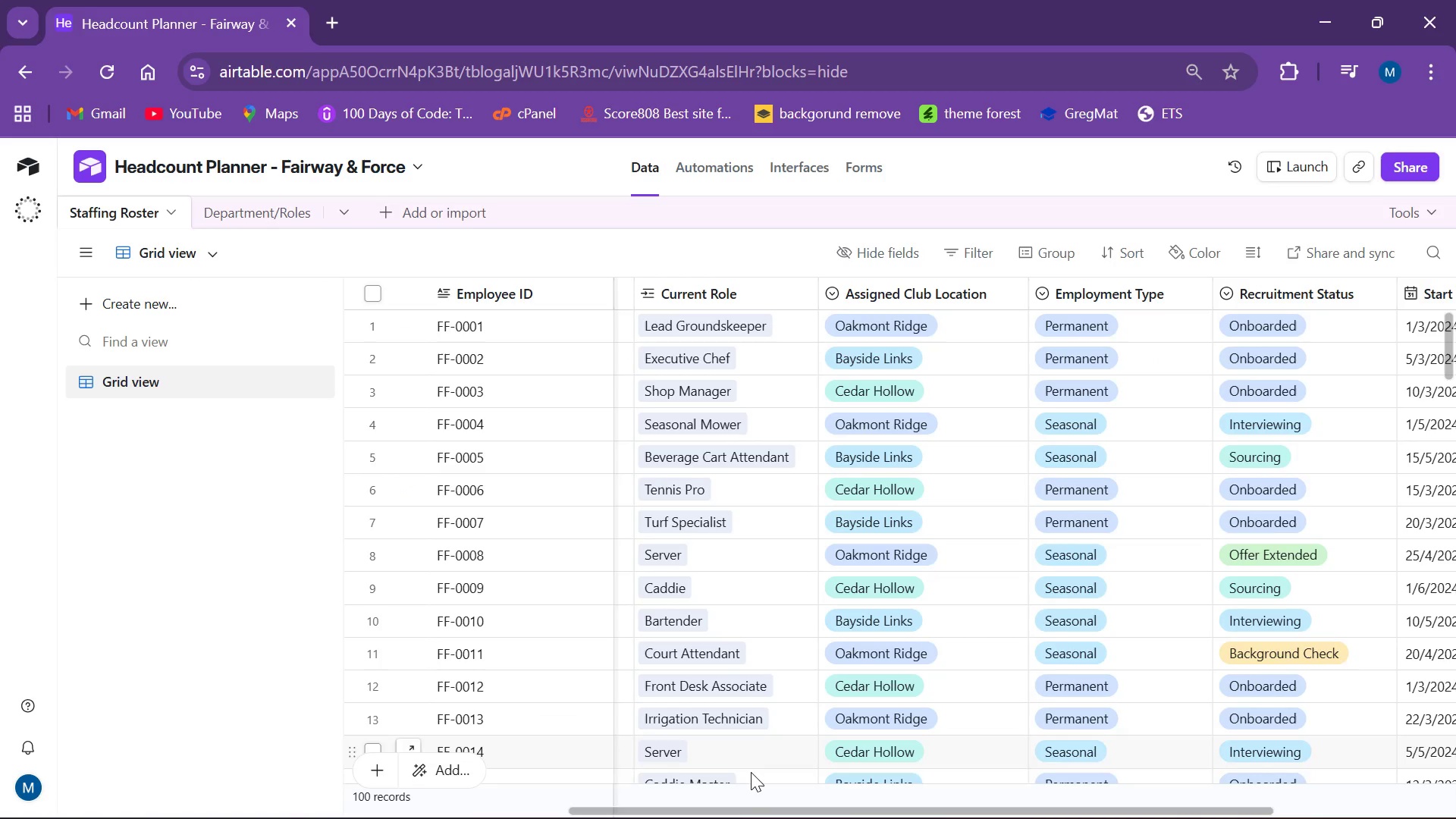 
left_click_drag(start_coordinate=[741, 814], to_coordinate=[739, 818])
 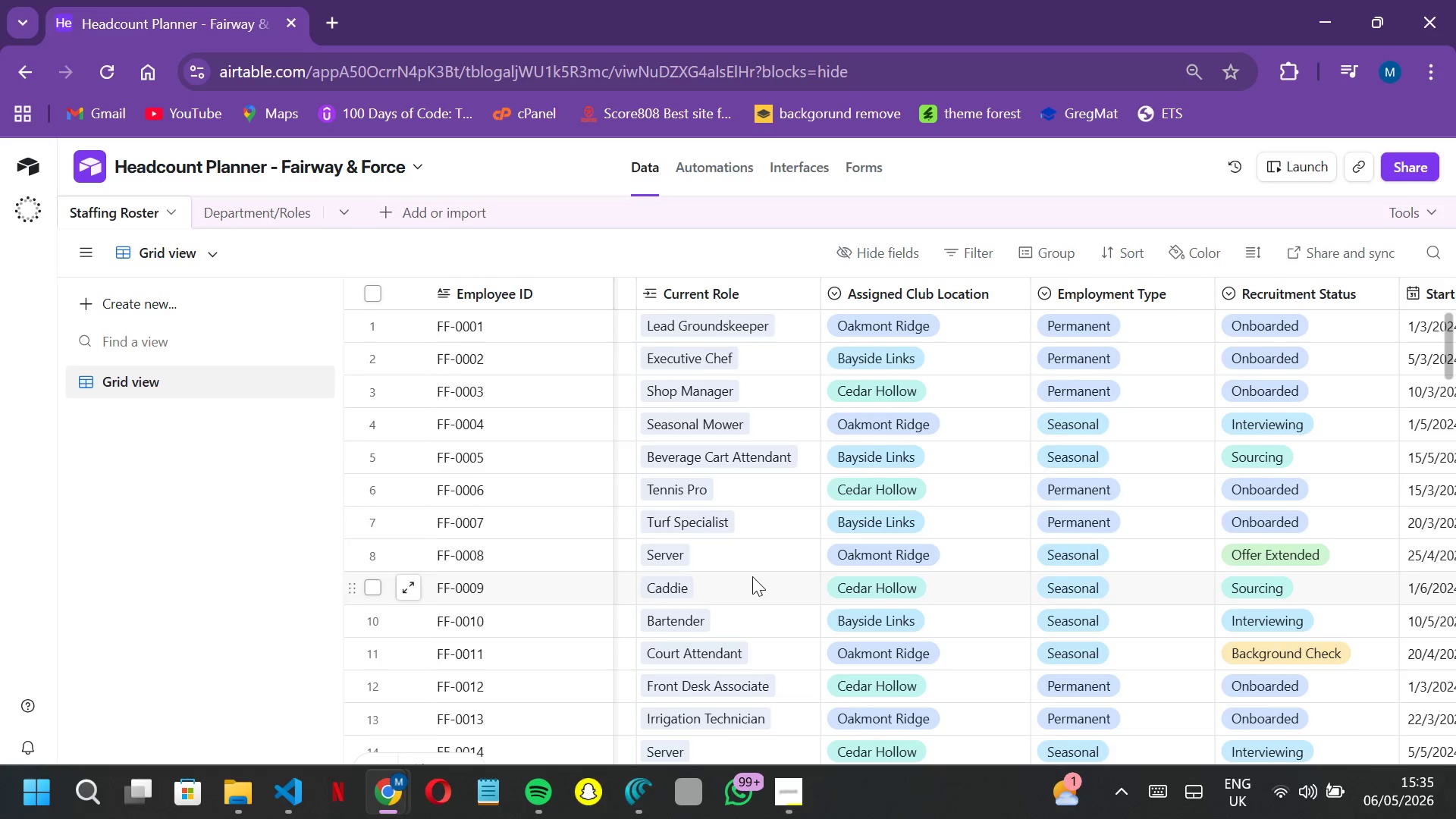 
scroll: coordinate [751, 577], scroll_direction: down, amount: 3.0
 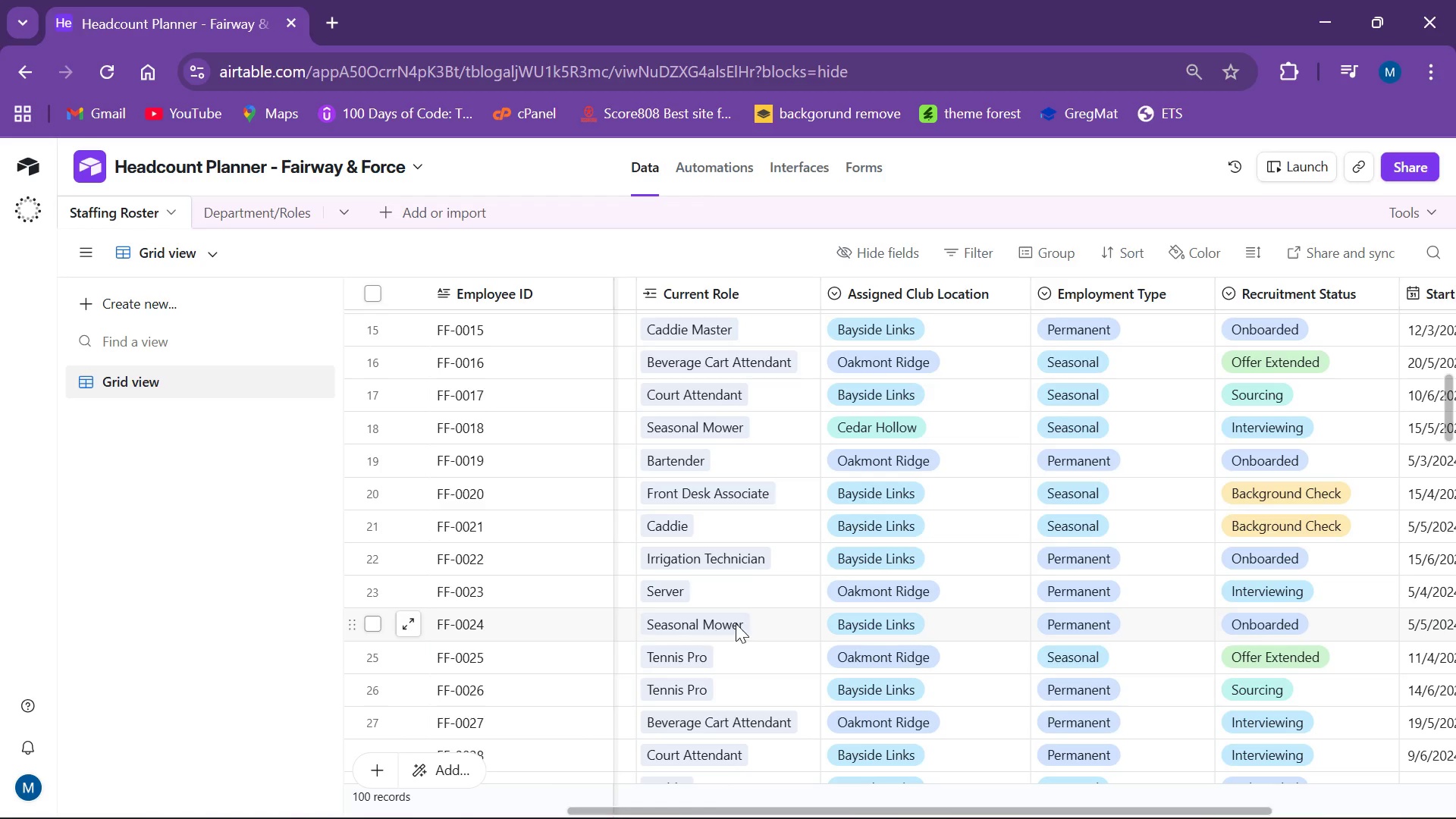 
mouse_move([853, 629])
 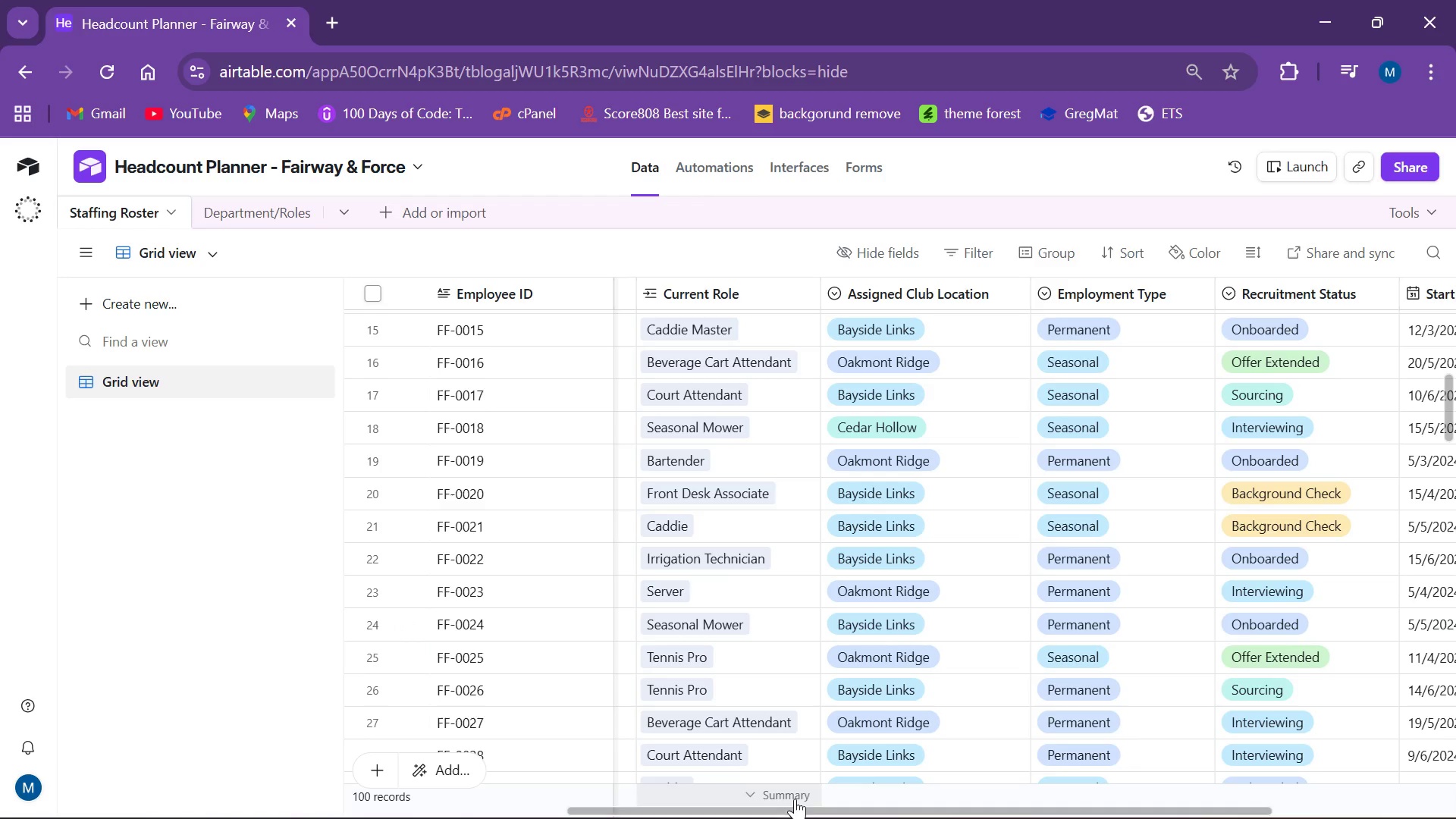 
left_click_drag(start_coordinate=[800, 813], to_coordinate=[701, 745])
 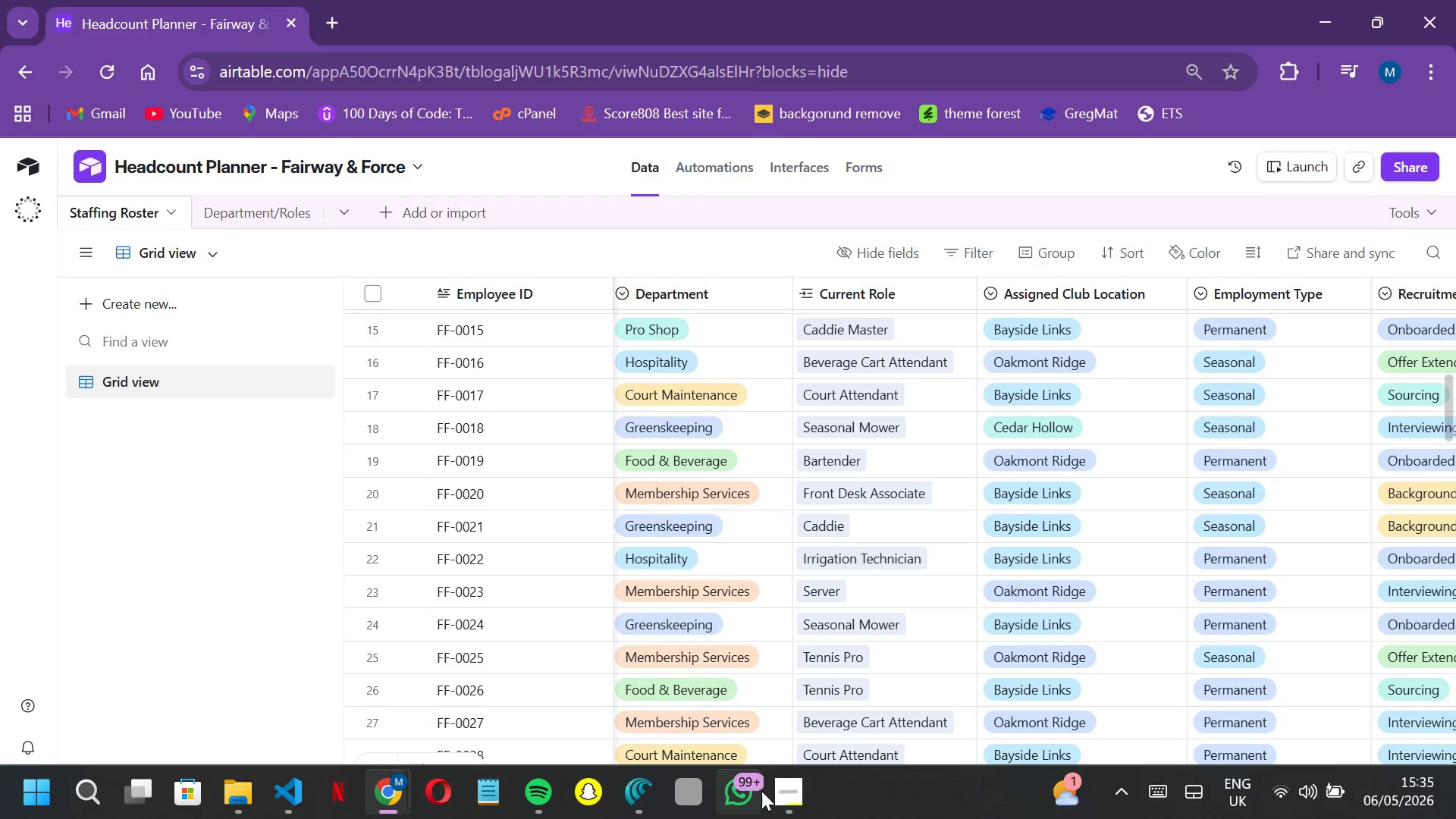 
left_click([785, 788])